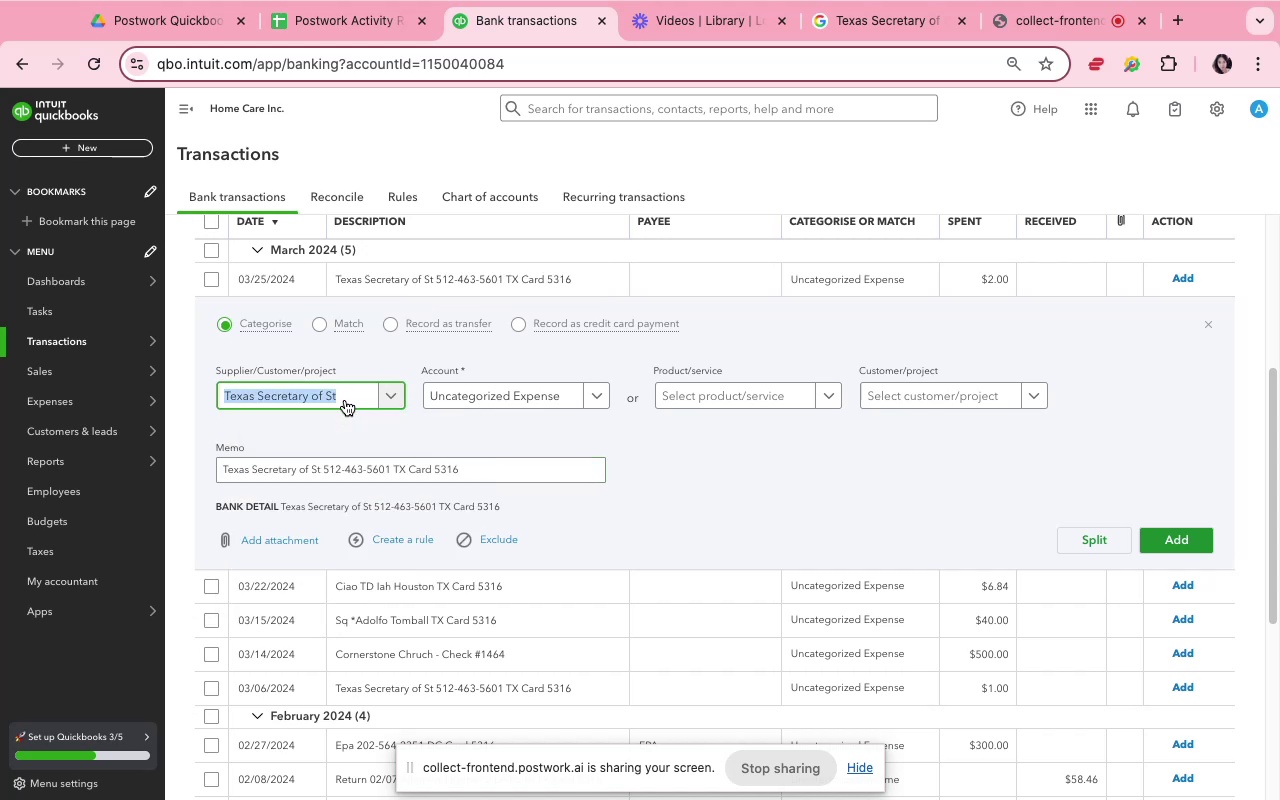 
left_click([345, 400])
 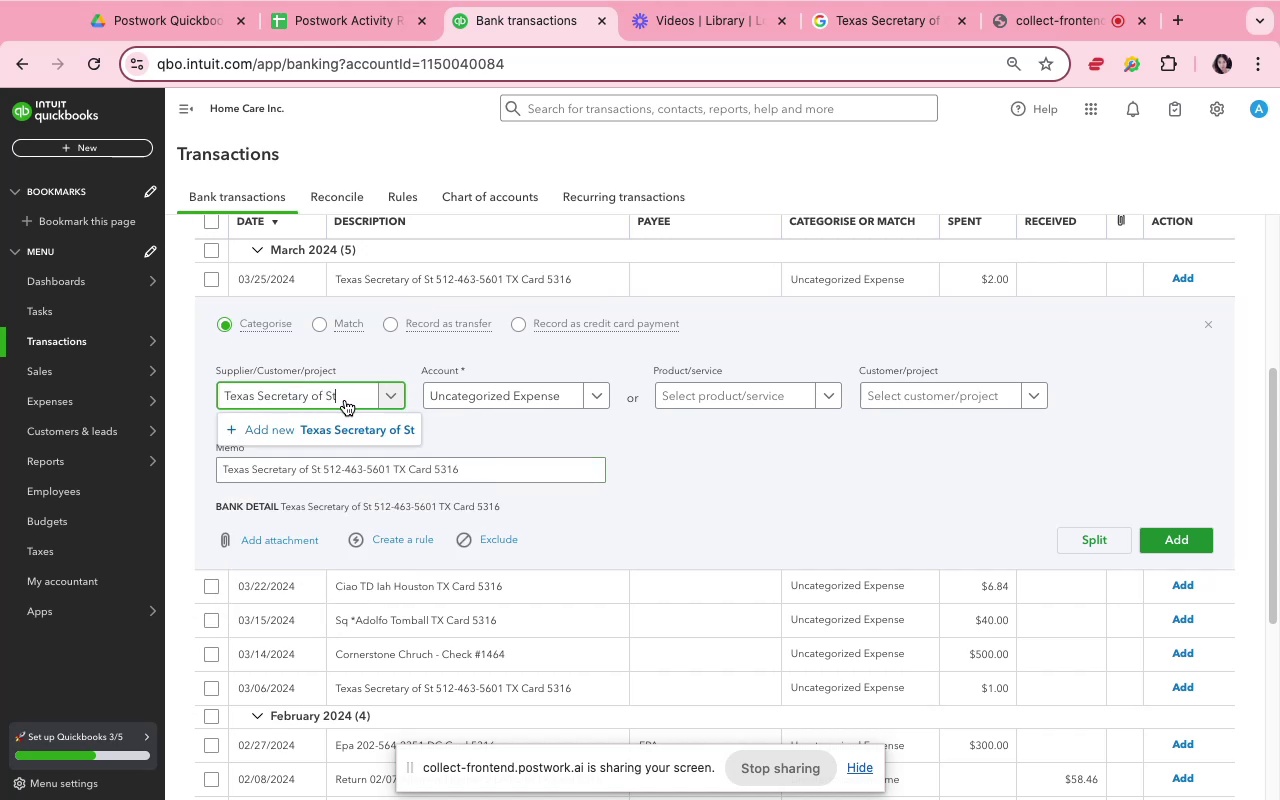 
type(ate)
 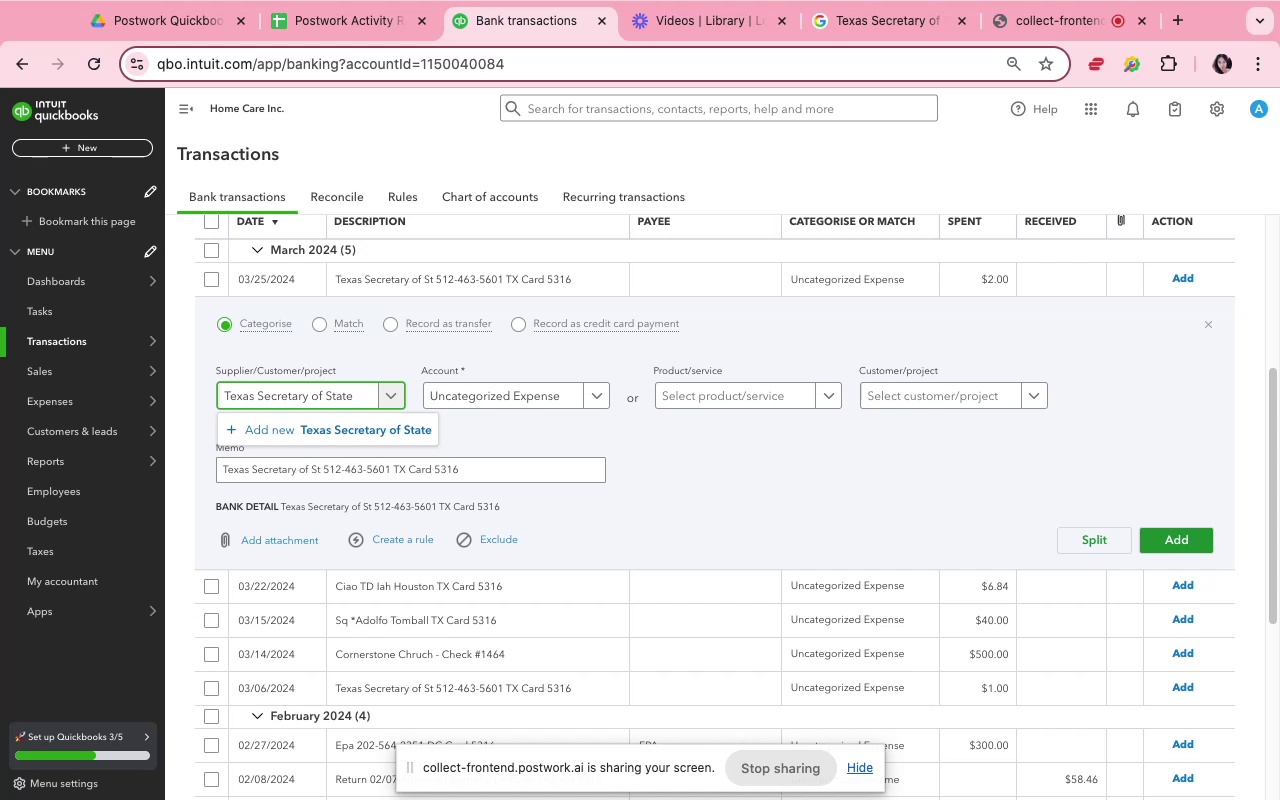 
wait(6.29)
 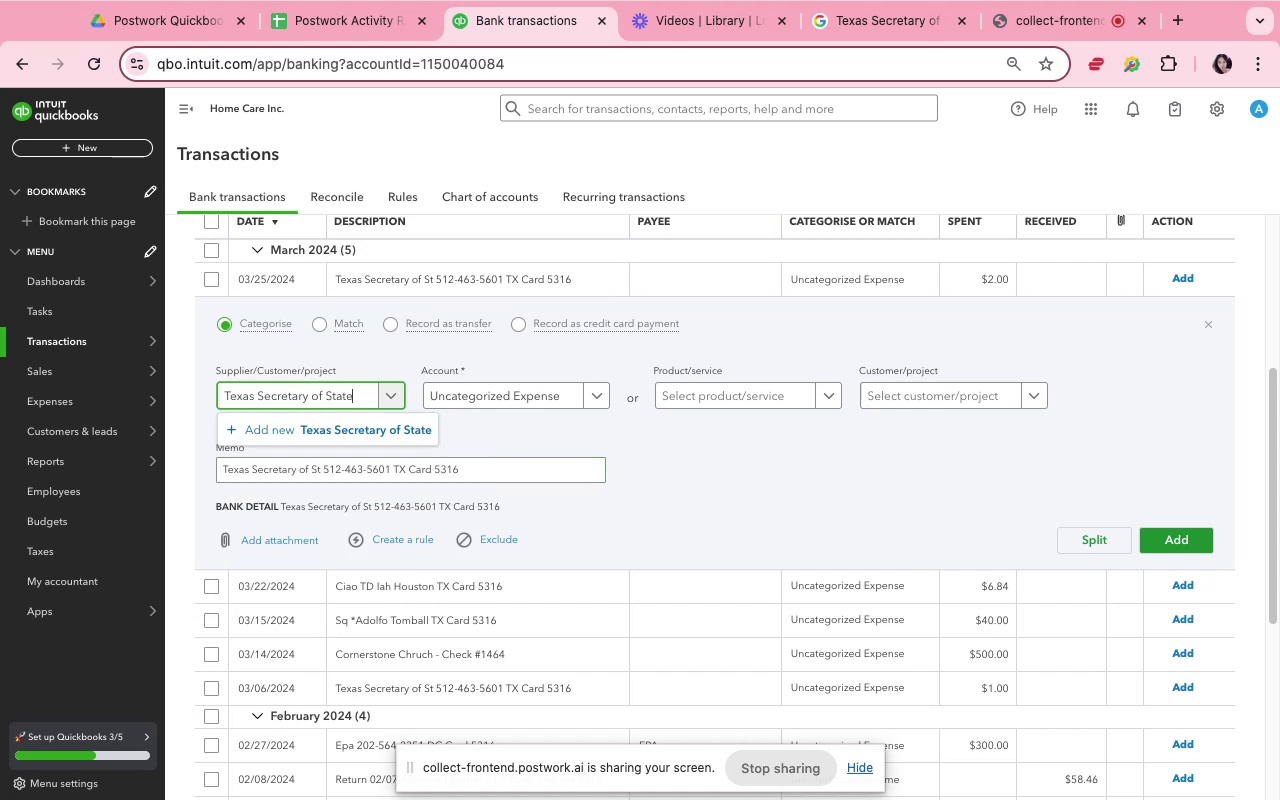 
left_click([367, 434])
 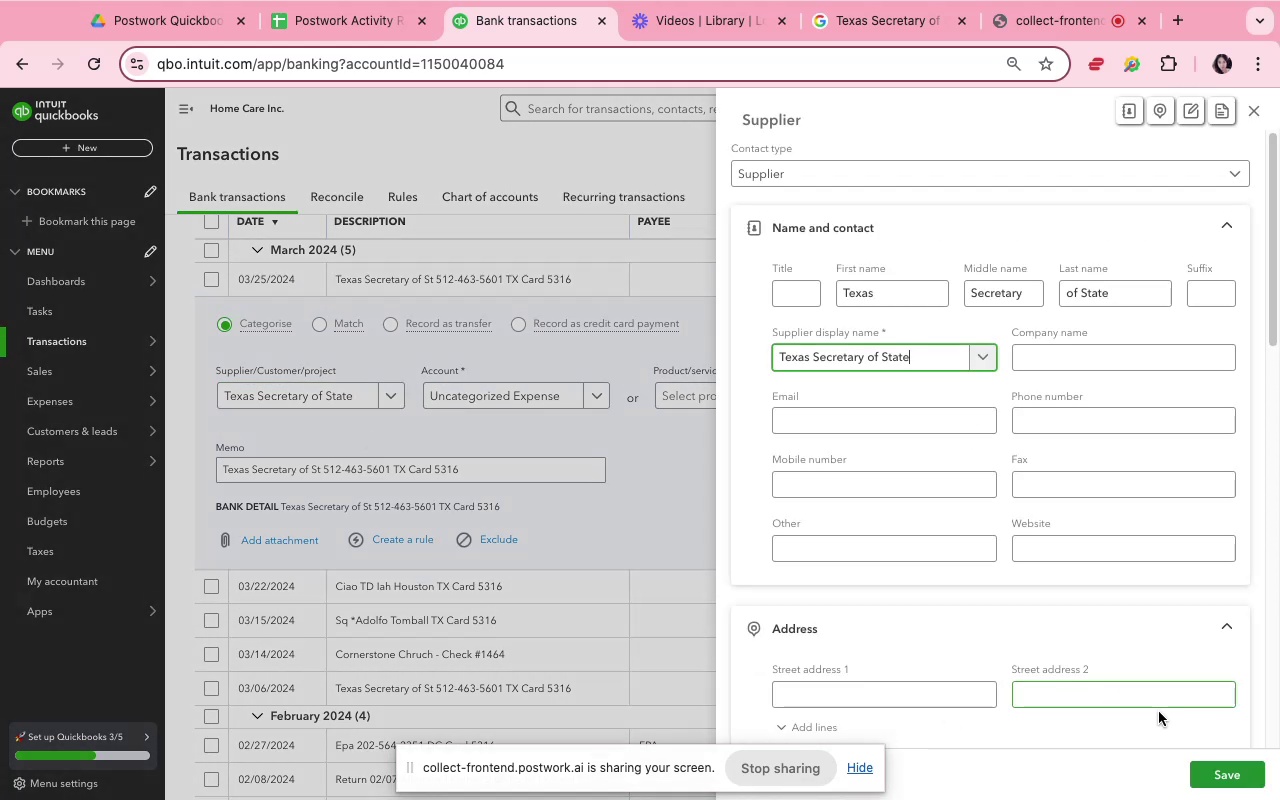 
left_click([1213, 781])
 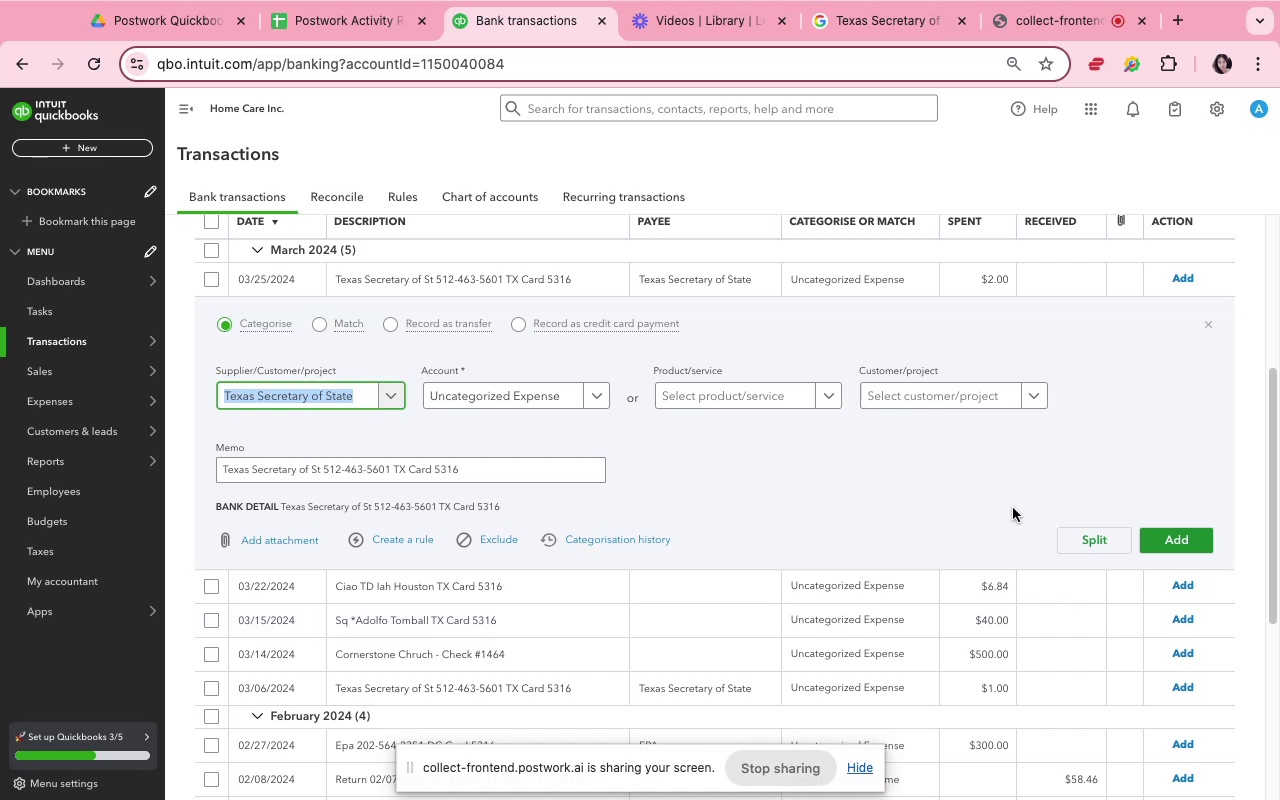 
left_click([850, 455])
 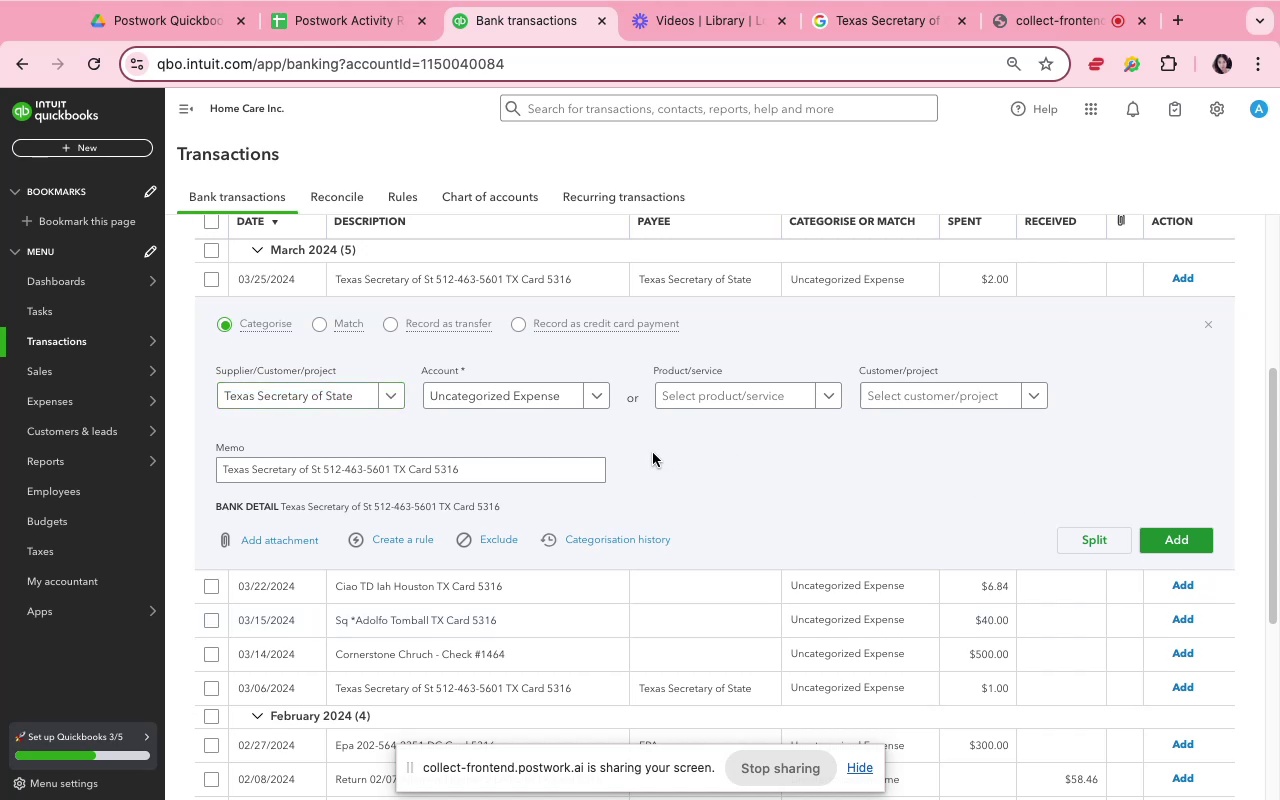 
wait(7.47)
 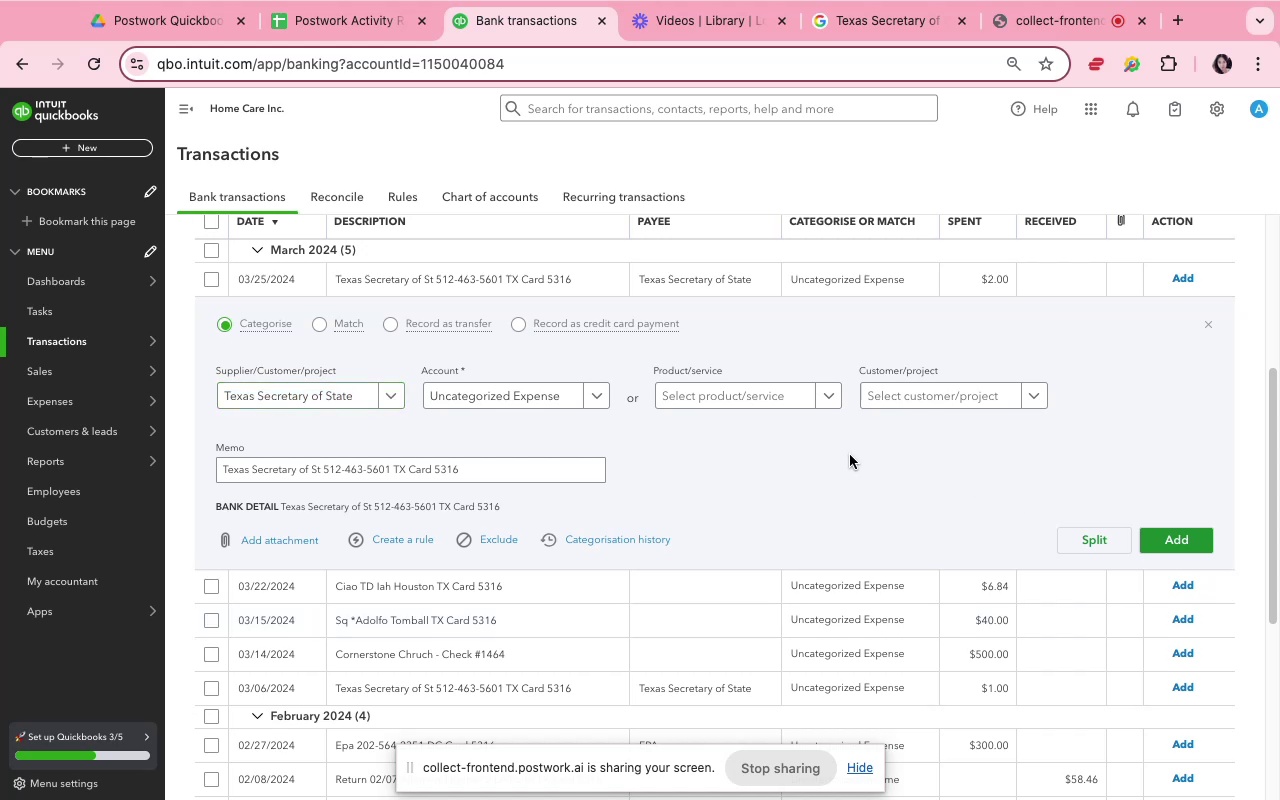 
left_click([510, 399])
 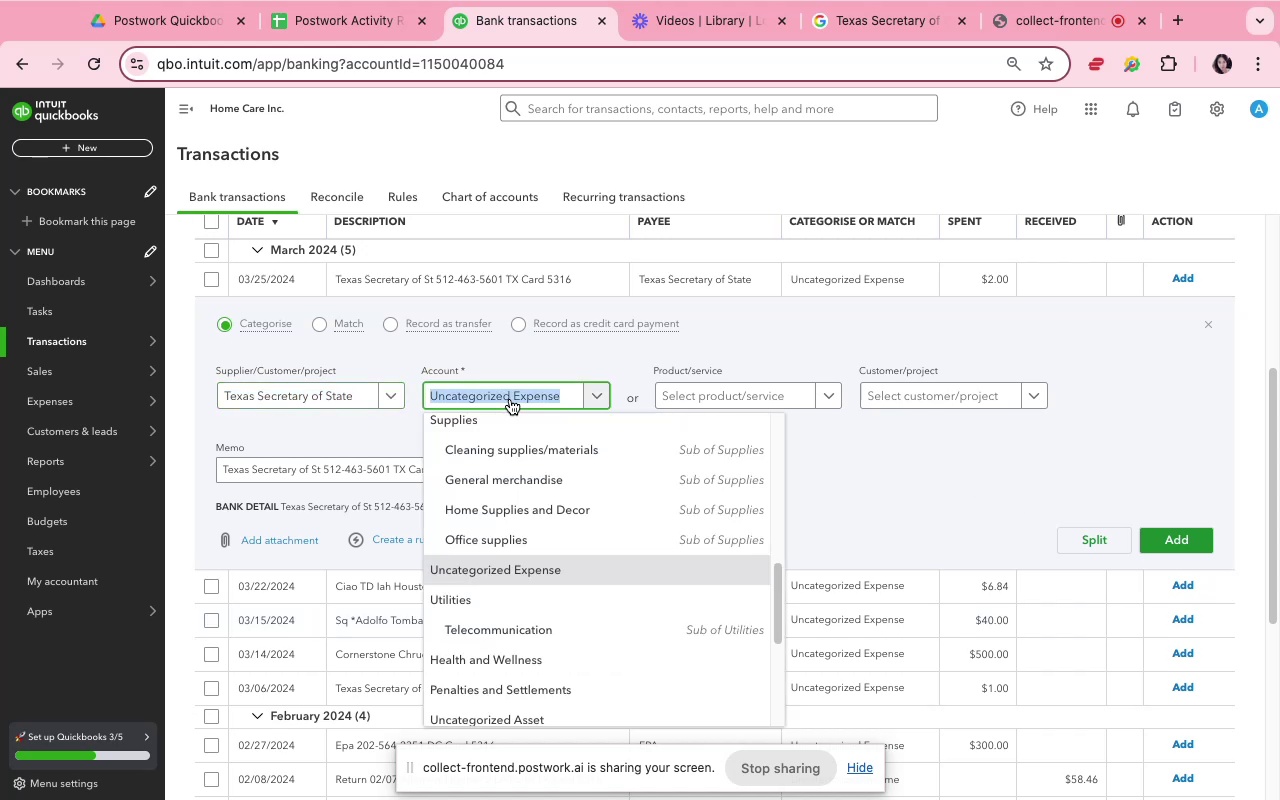 
type(pr)
key(Backspace)
key(Backspace)
key(Backspace)
type(Permit and Lienses)
 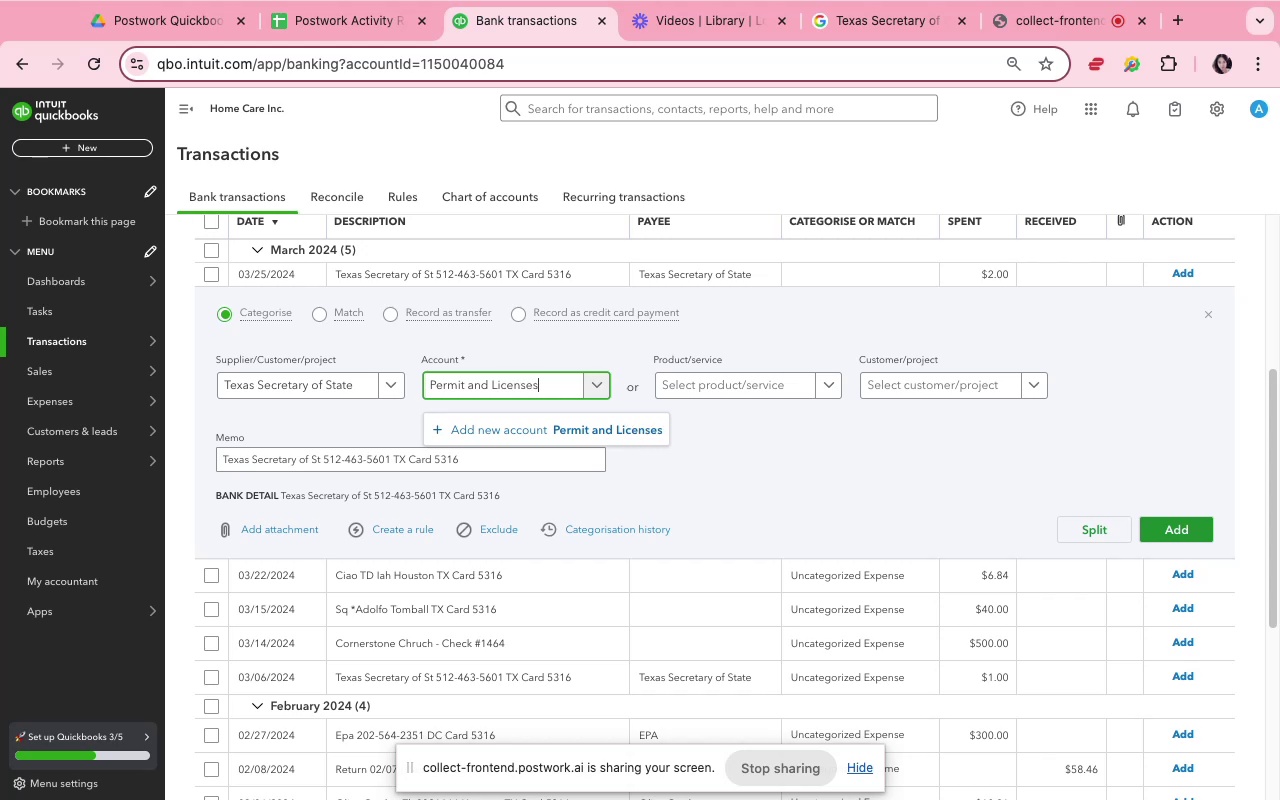 
 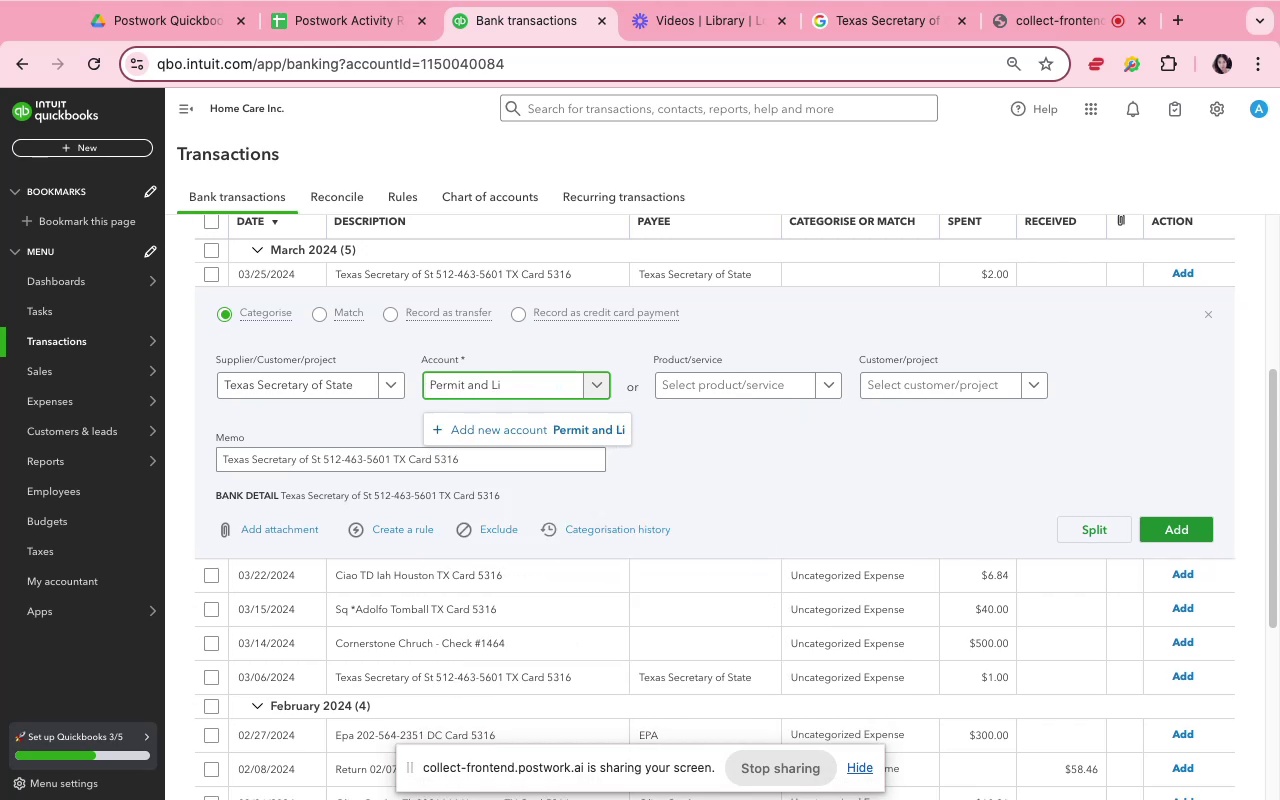 
hold_key(key=C, duration=0.33)
 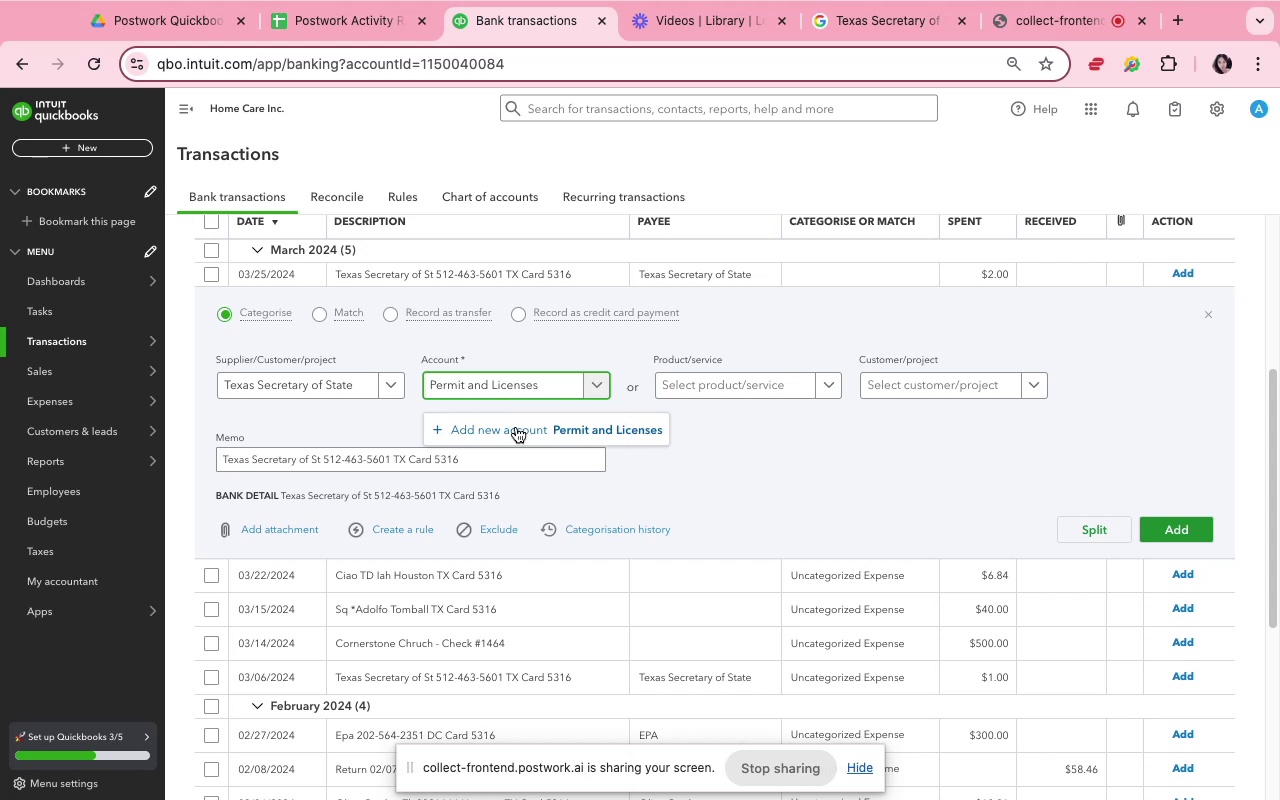 
left_click([511, 431])
 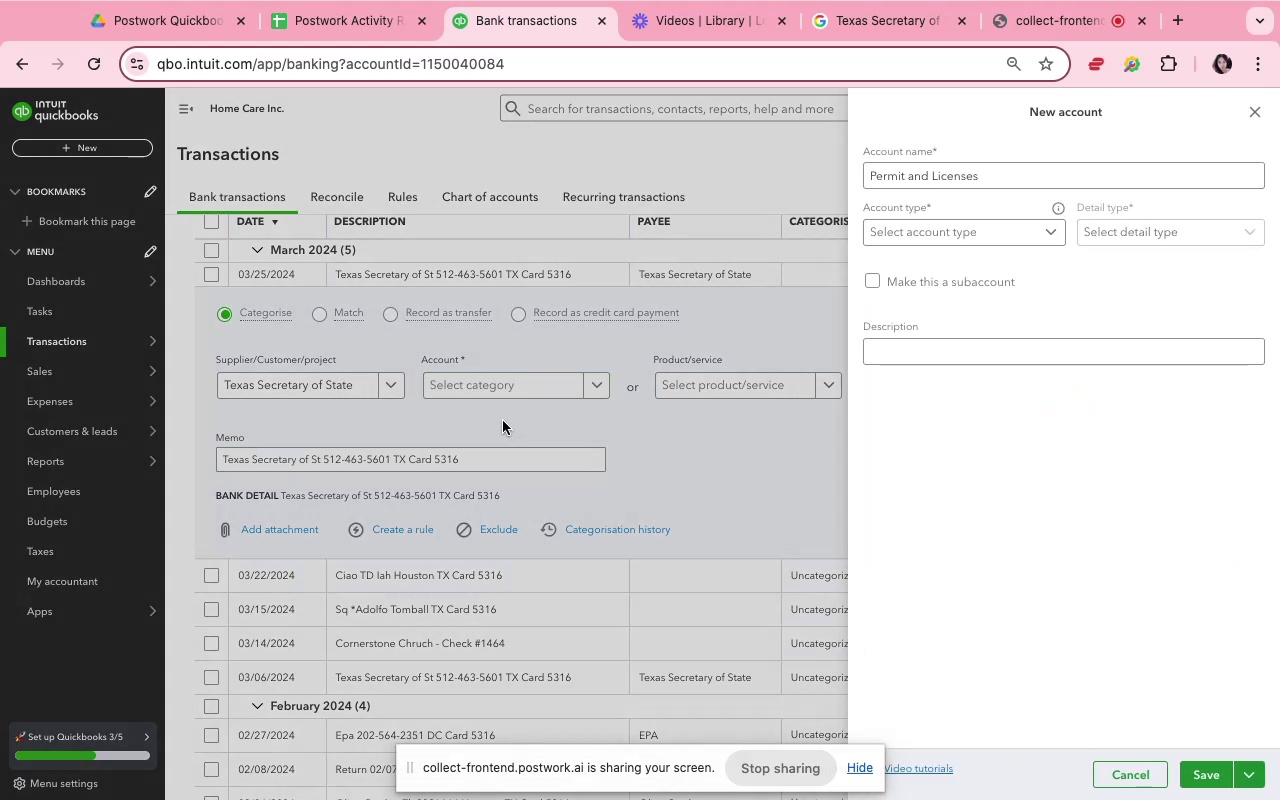 
wait(5.29)
 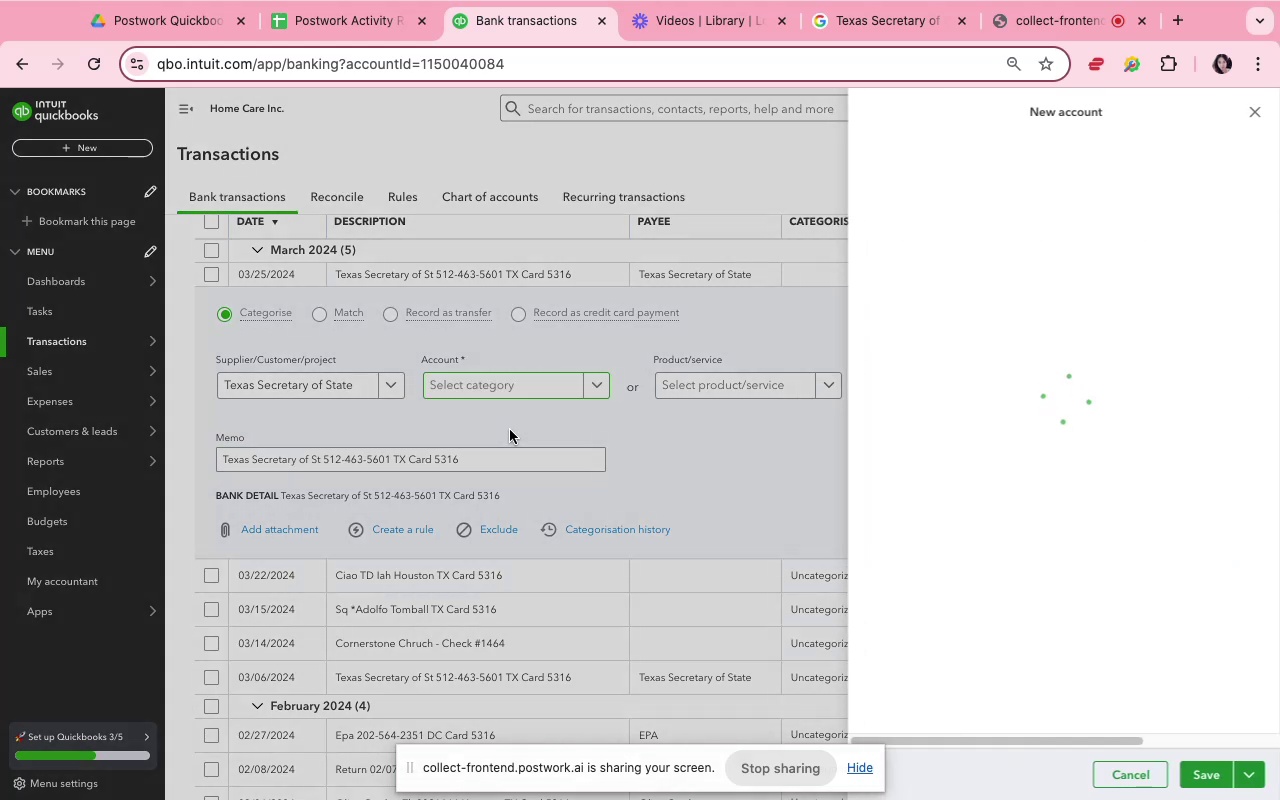 
left_click([883, 235])
 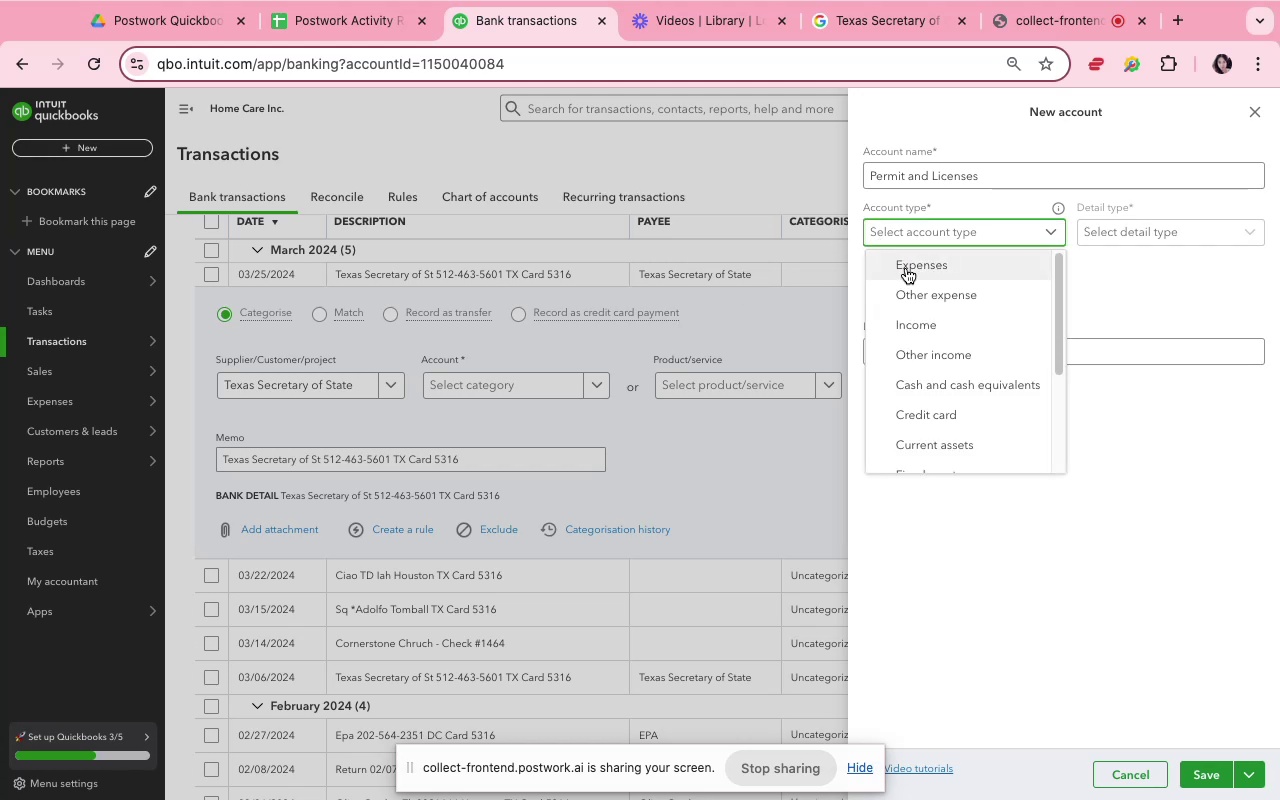 
left_click([906, 268])
 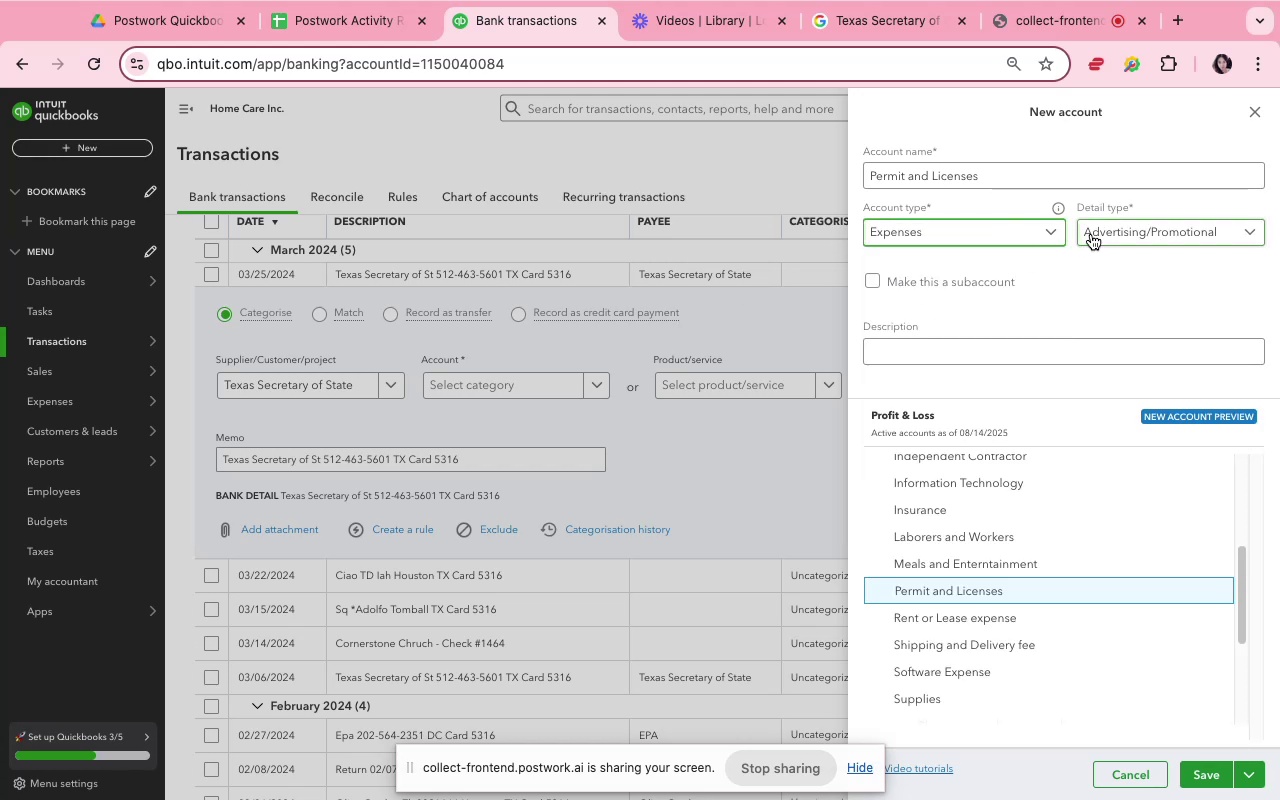 
left_click([1091, 233])
 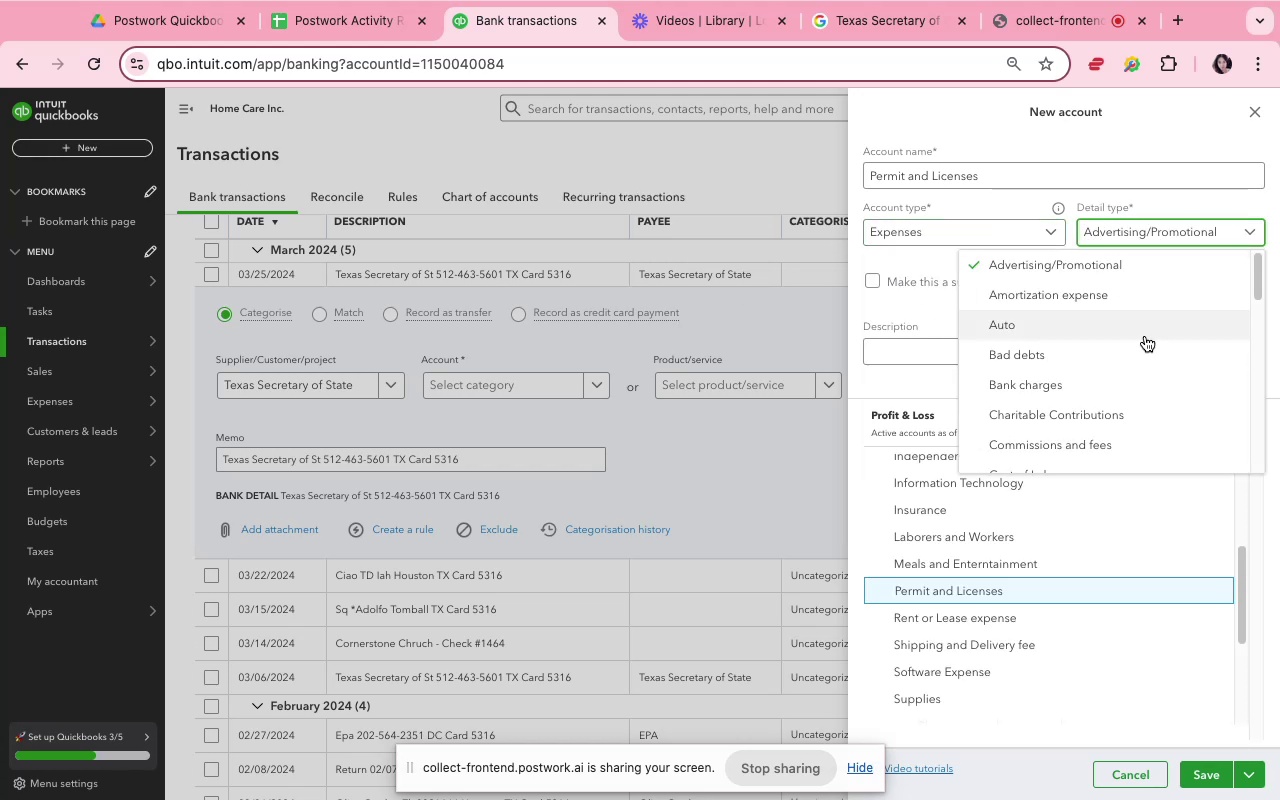 
scroll: coordinate [1146, 335], scroll_direction: down, amount: 25.0
 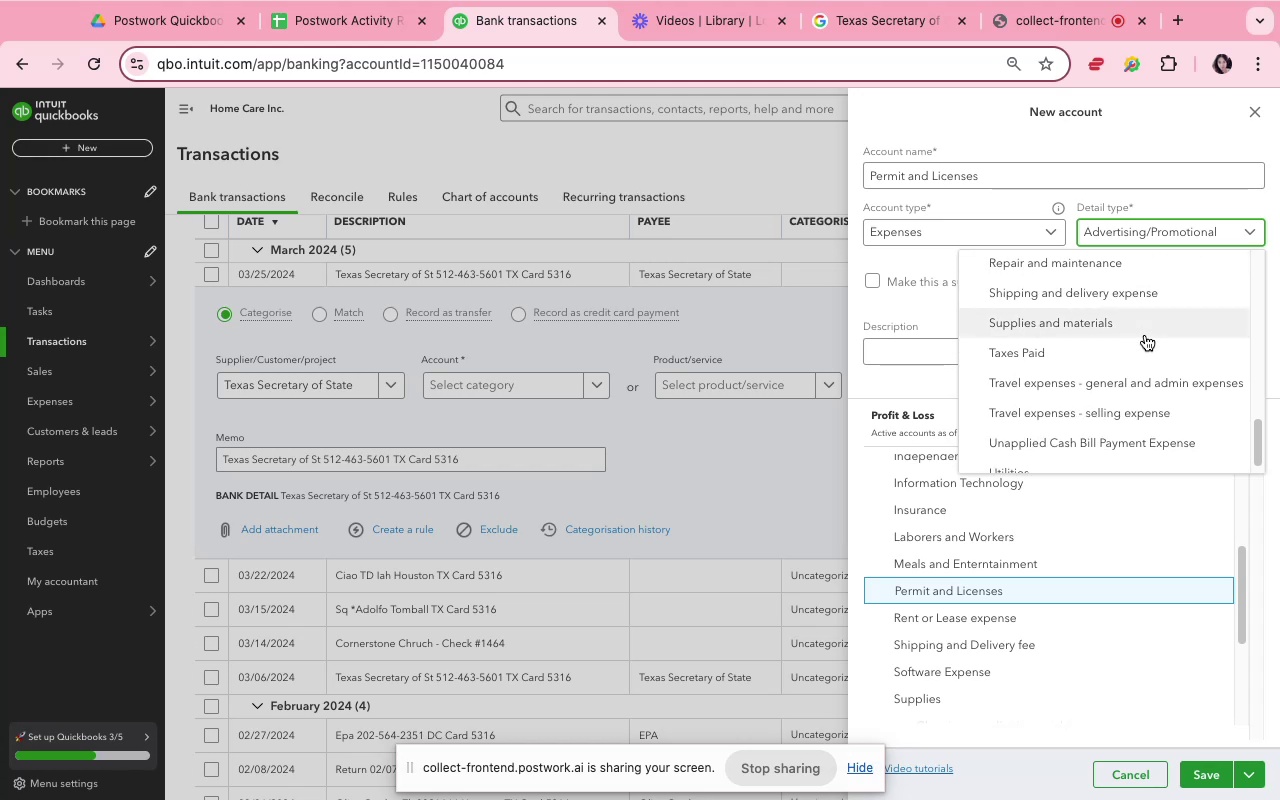 
scroll: coordinate [1145, 335], scroll_direction: down, amount: 4.0
 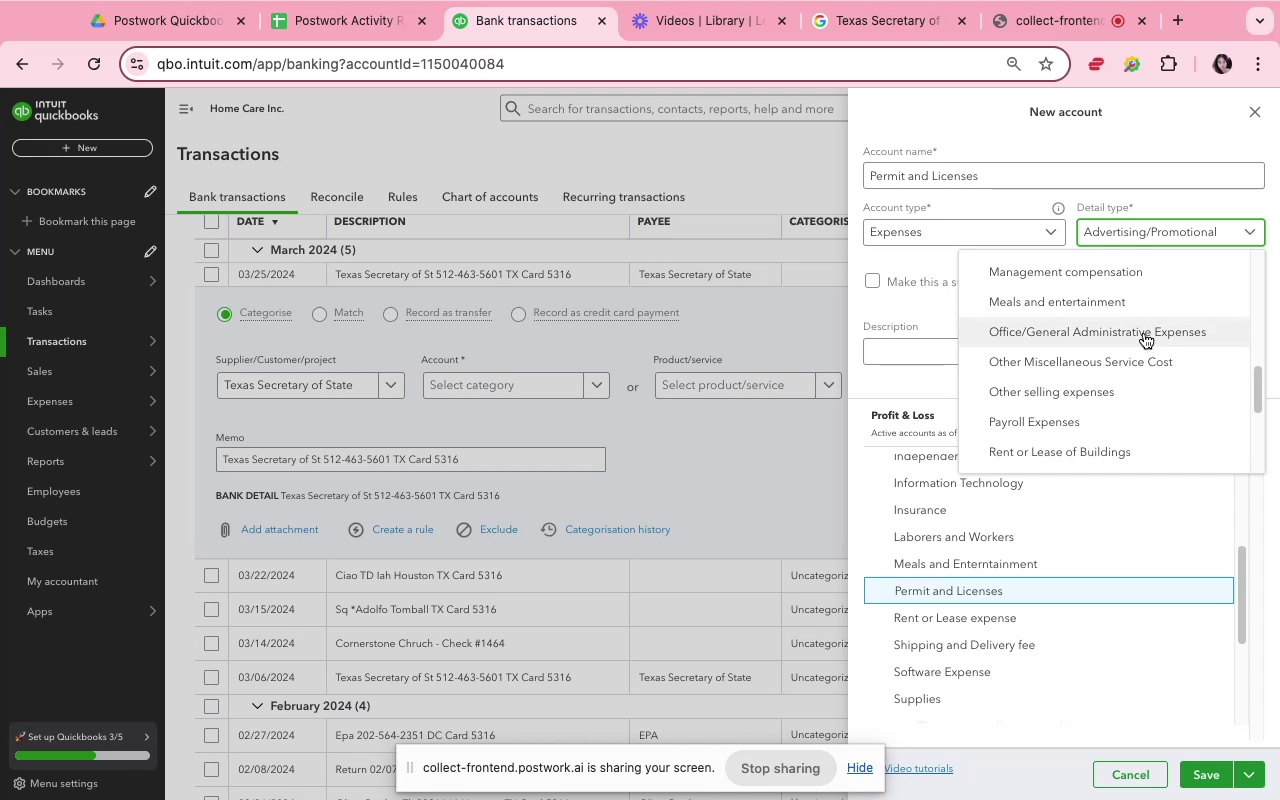 
scroll: coordinate [1133, 322], scroll_direction: up, amount: 13.0
 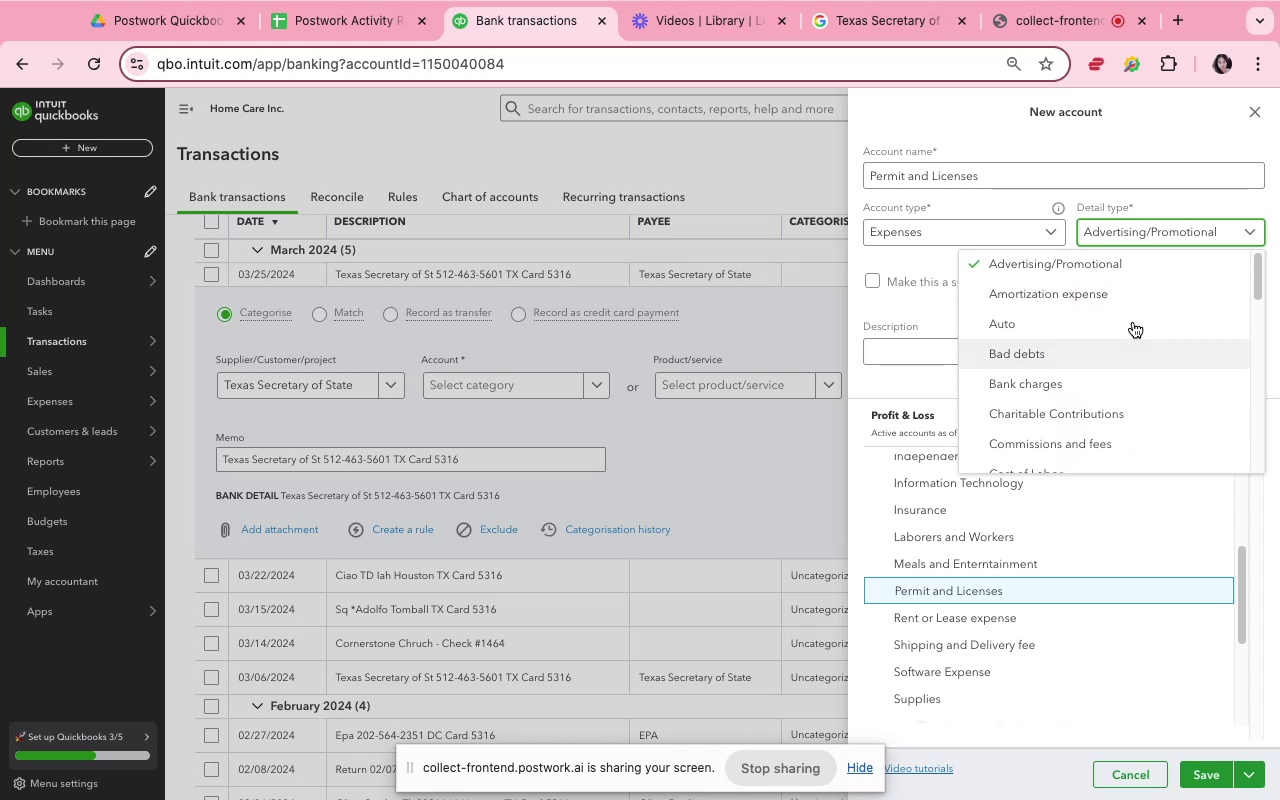 
scroll: coordinate [1133, 322], scroll_direction: down, amount: 5.0
 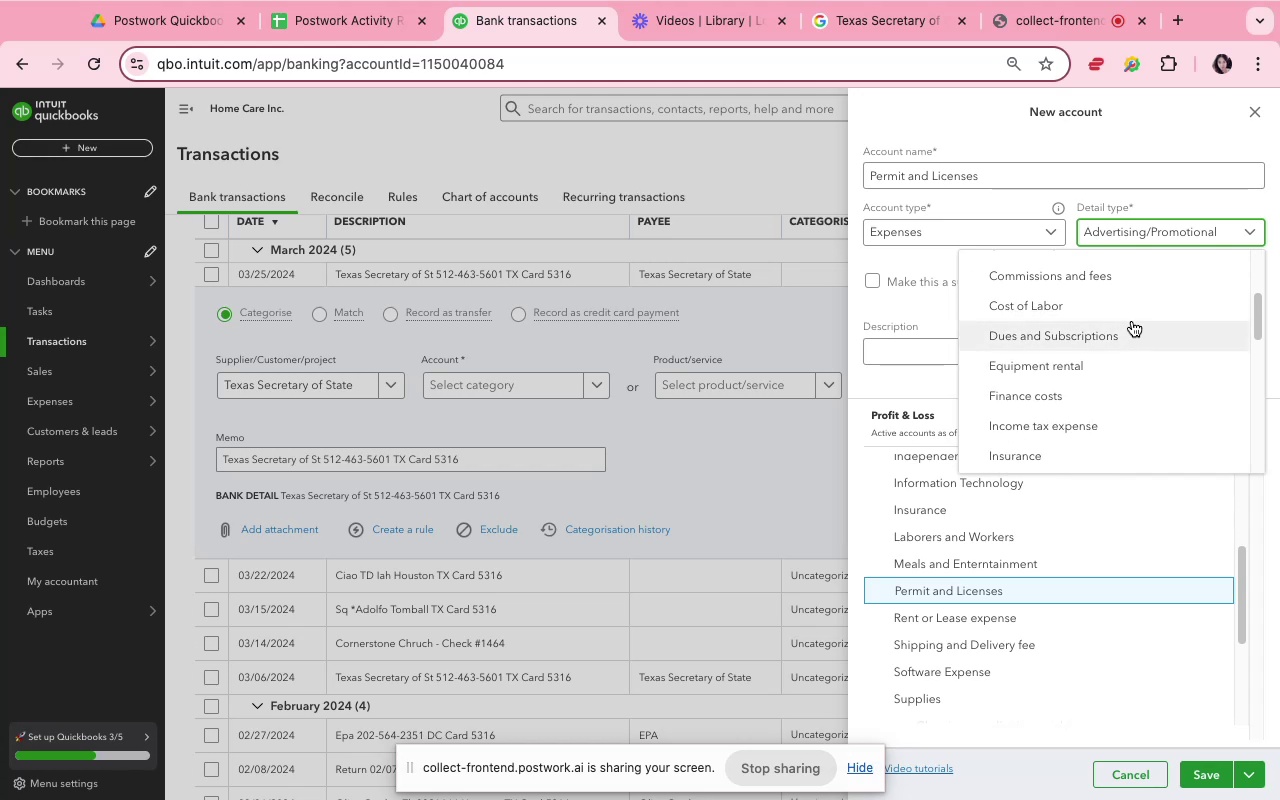 
scroll: coordinate [1132, 321], scroll_direction: up, amount: 1.0
 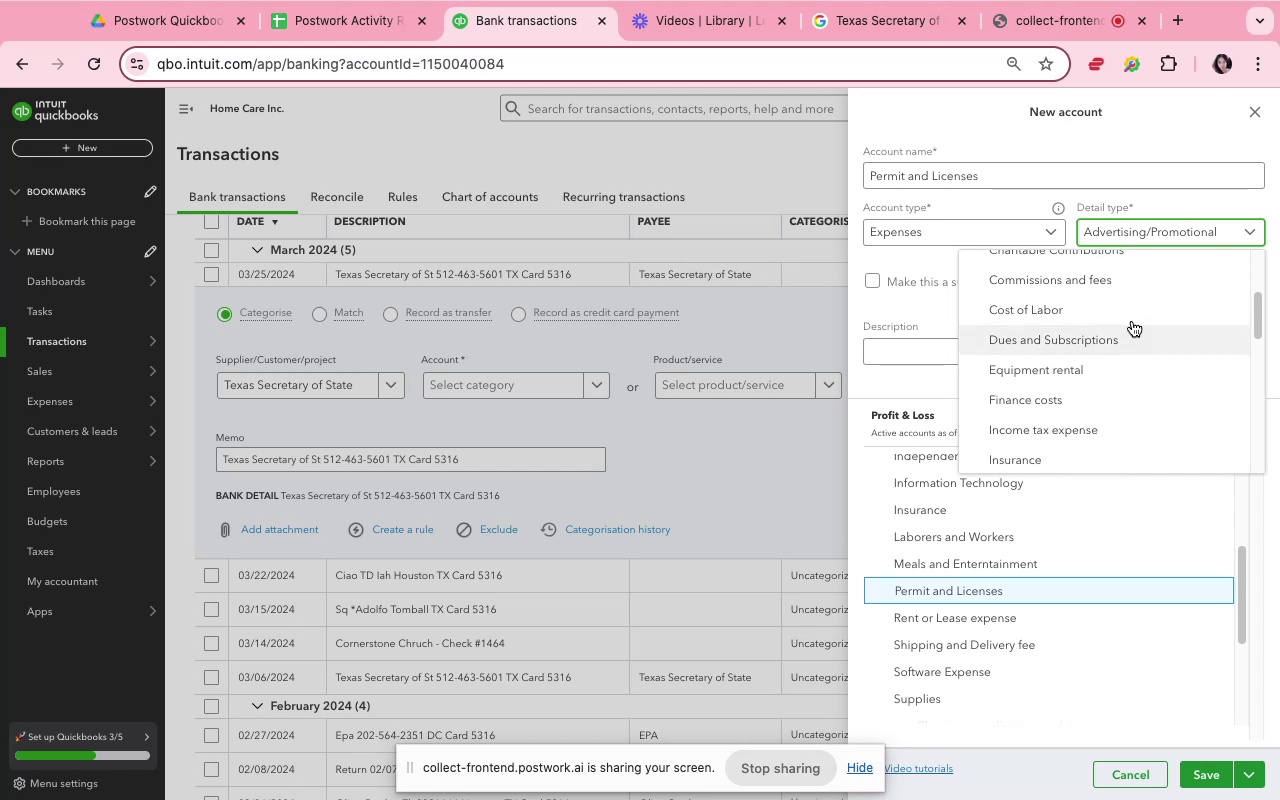 
scroll: coordinate [1132, 321], scroll_direction: down, amount: 5.0
 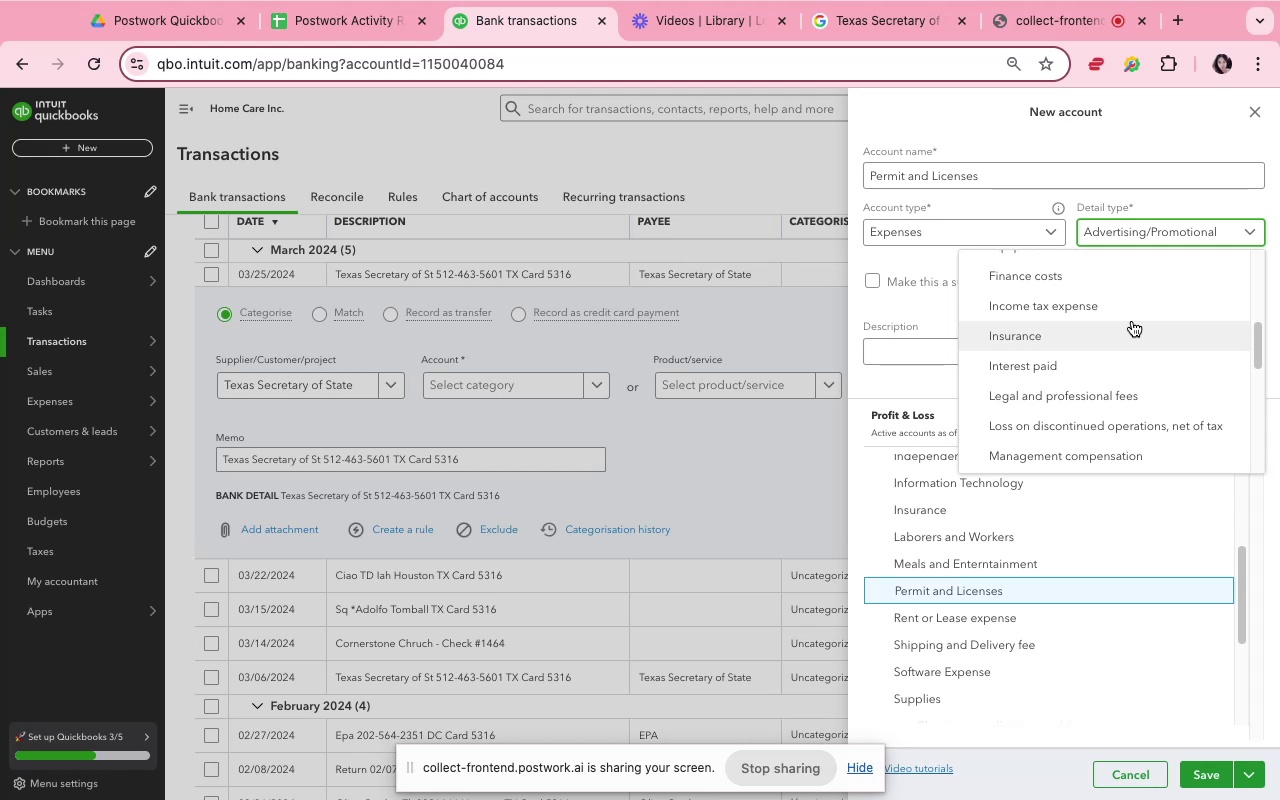 
wait(7.27)
 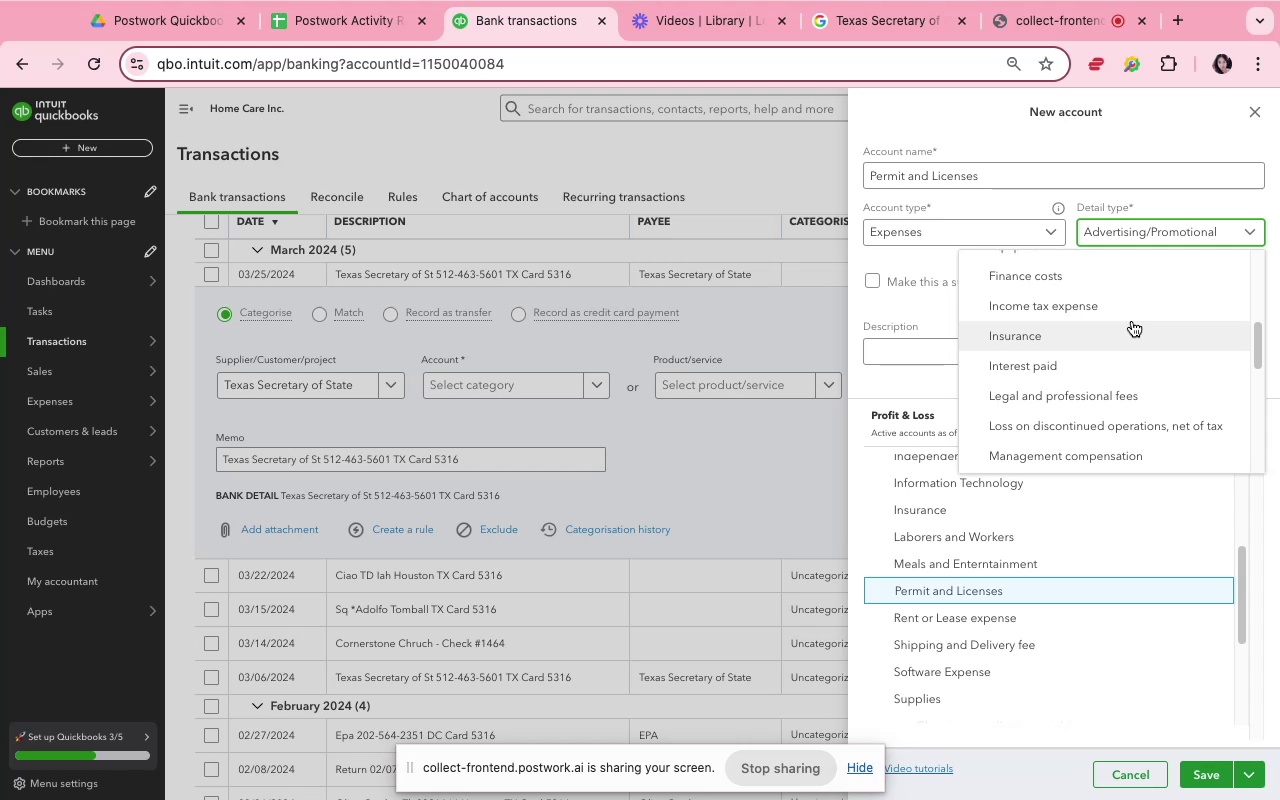 
scroll: coordinate [1132, 322], scroll_direction: down, amount: 17.0
 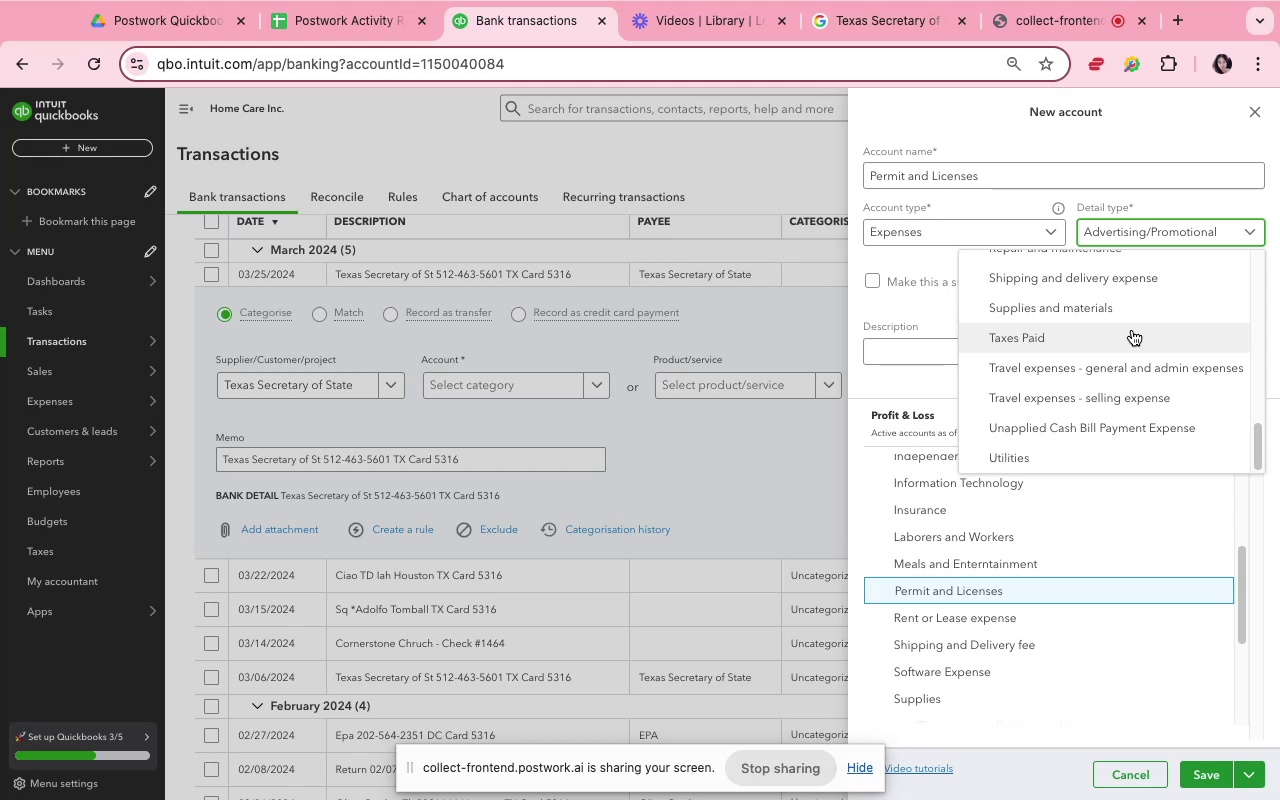 
wait(6.66)
 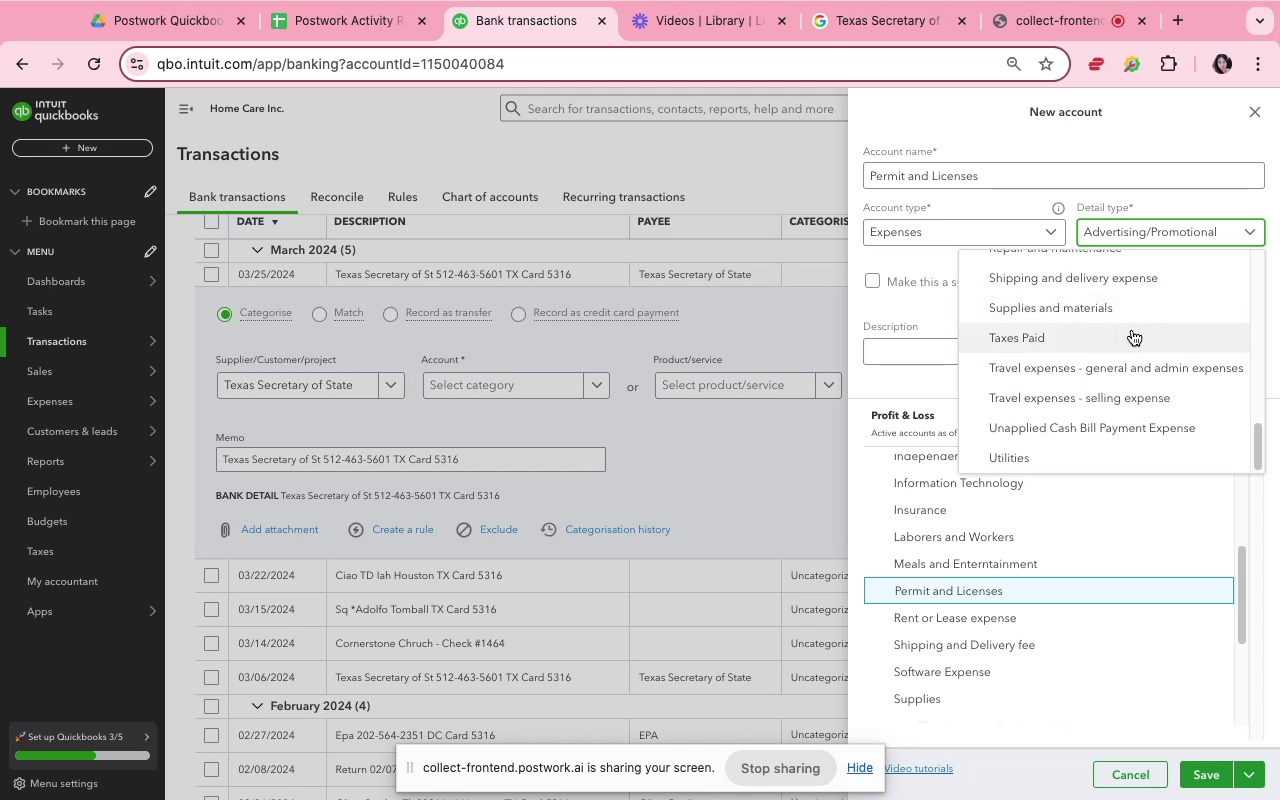 
scroll: coordinate [1133, 334], scroll_direction: up, amount: 11.0
 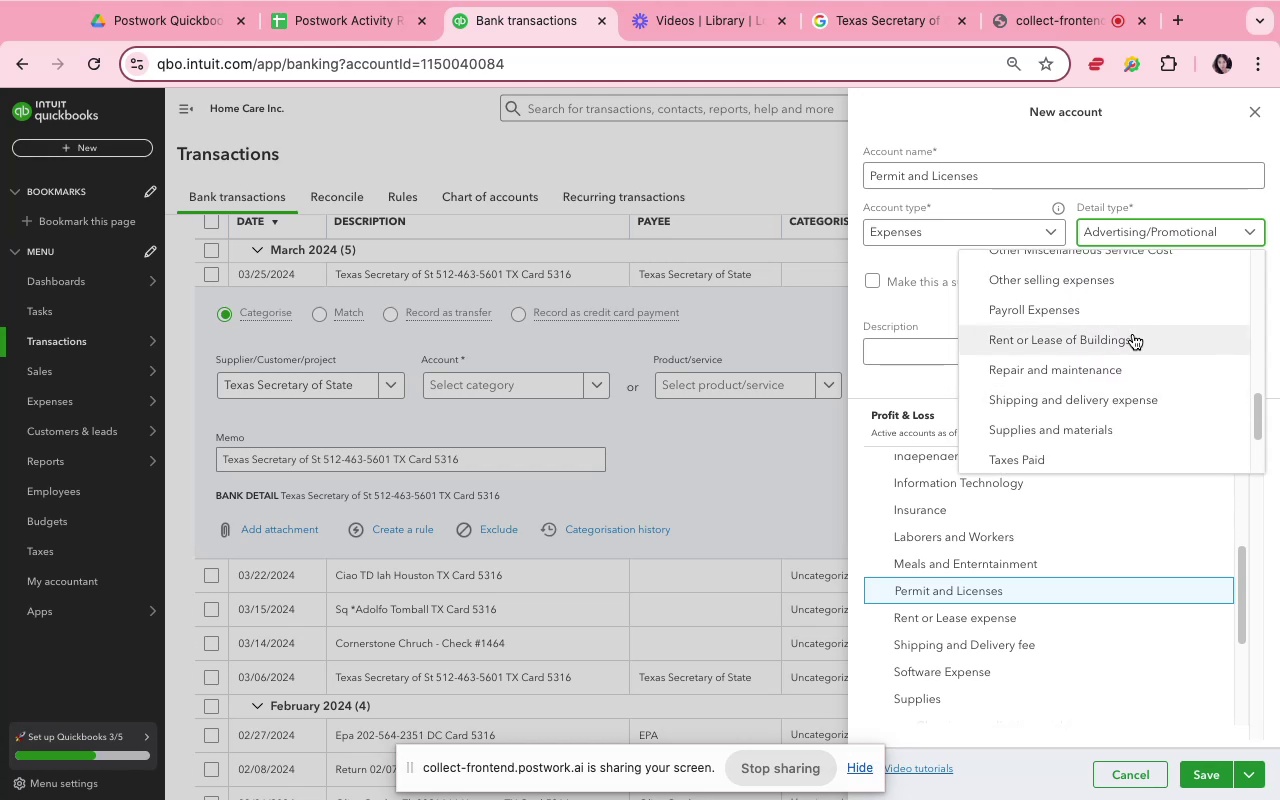 
scroll: coordinate [1138, 346], scroll_direction: up, amount: 5.0
 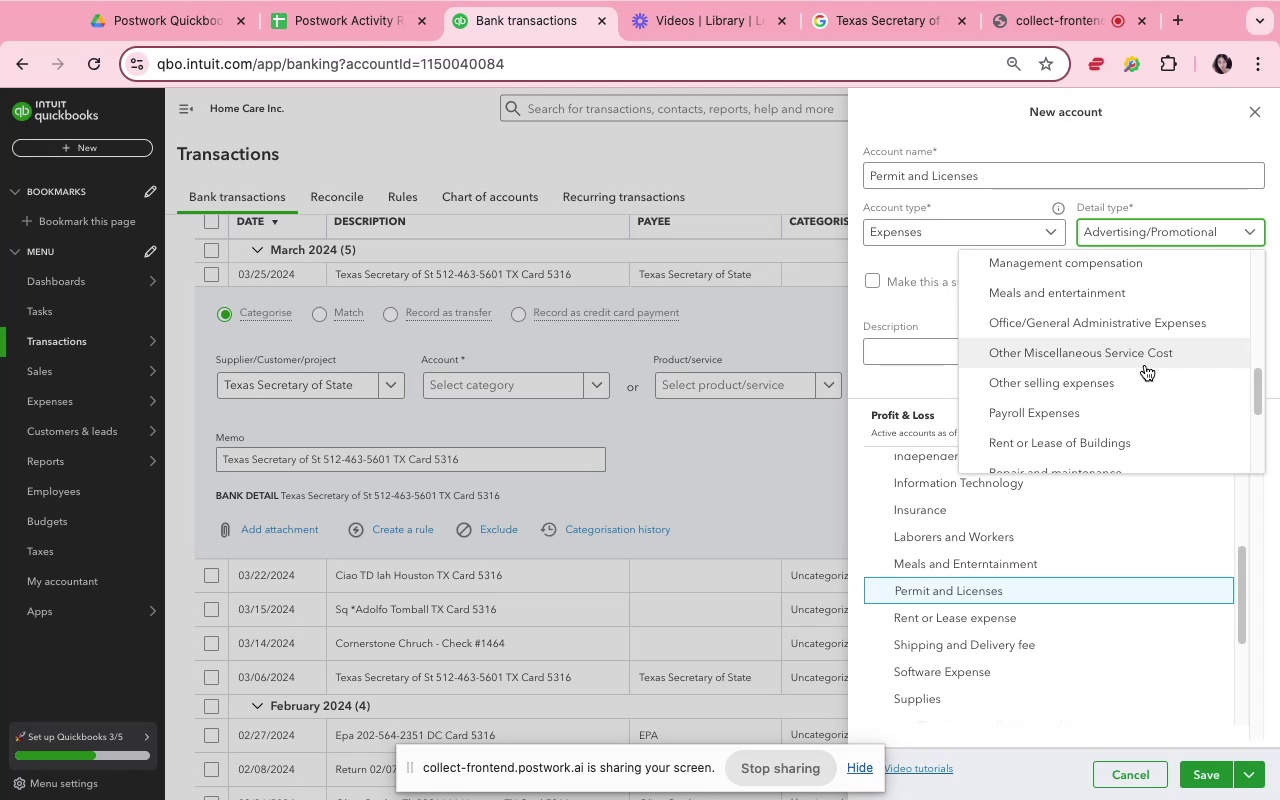 
wait(9.22)
 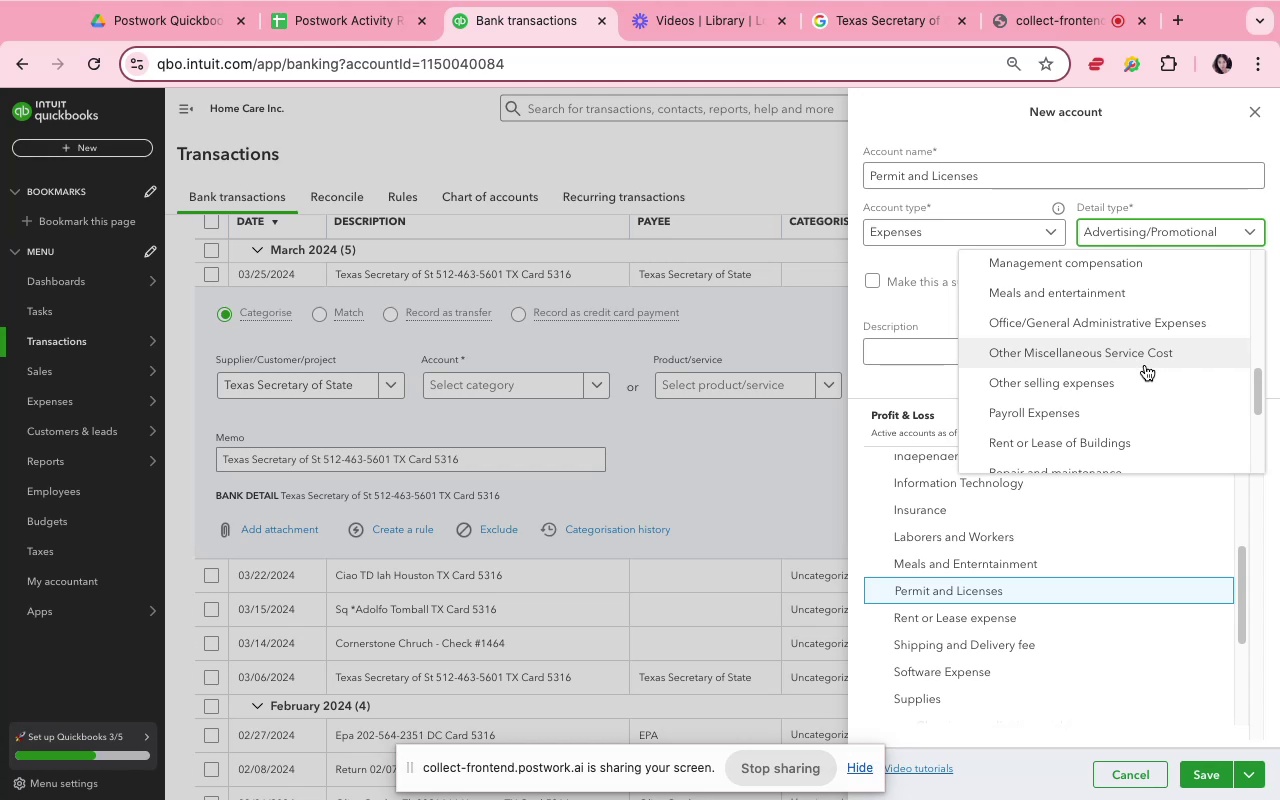 
scroll: coordinate [1136, 336], scroll_direction: up, amount: 11.0
 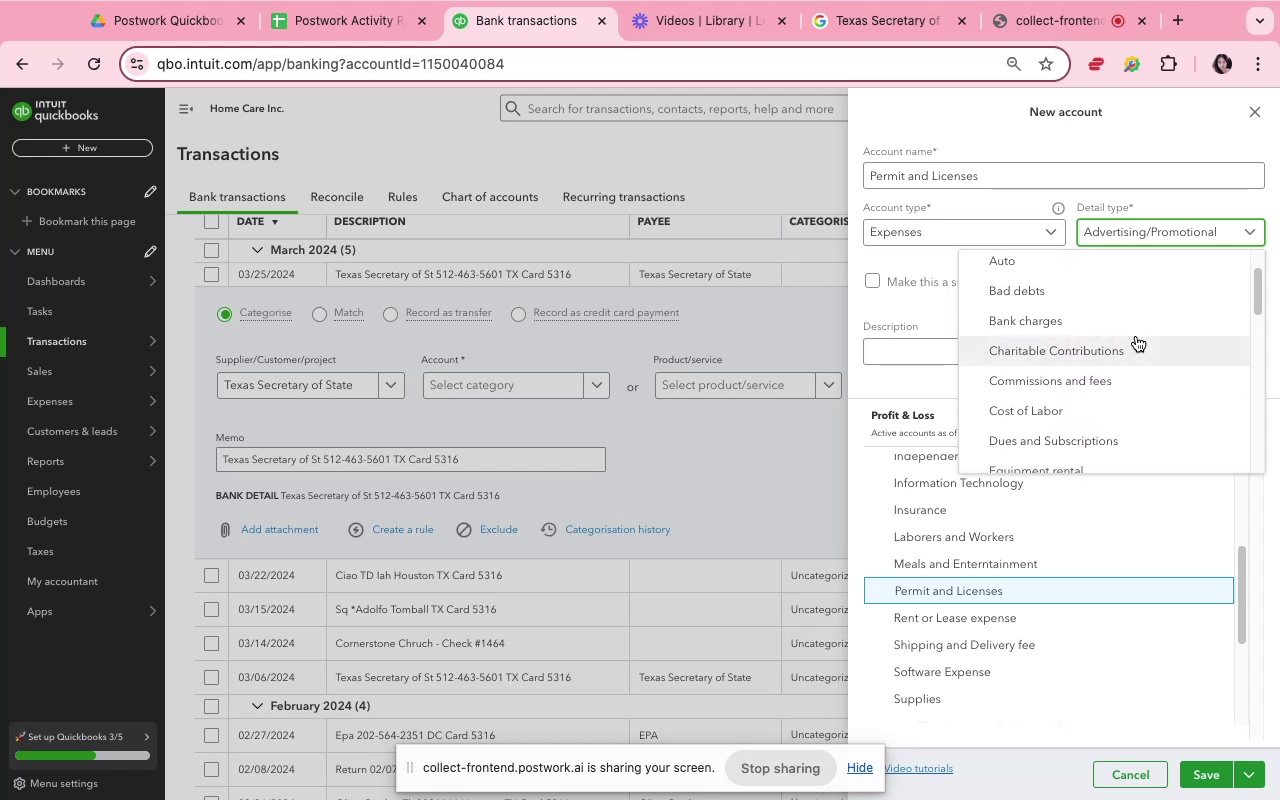 
scroll: coordinate [1136, 336], scroll_direction: down, amount: 20.0
 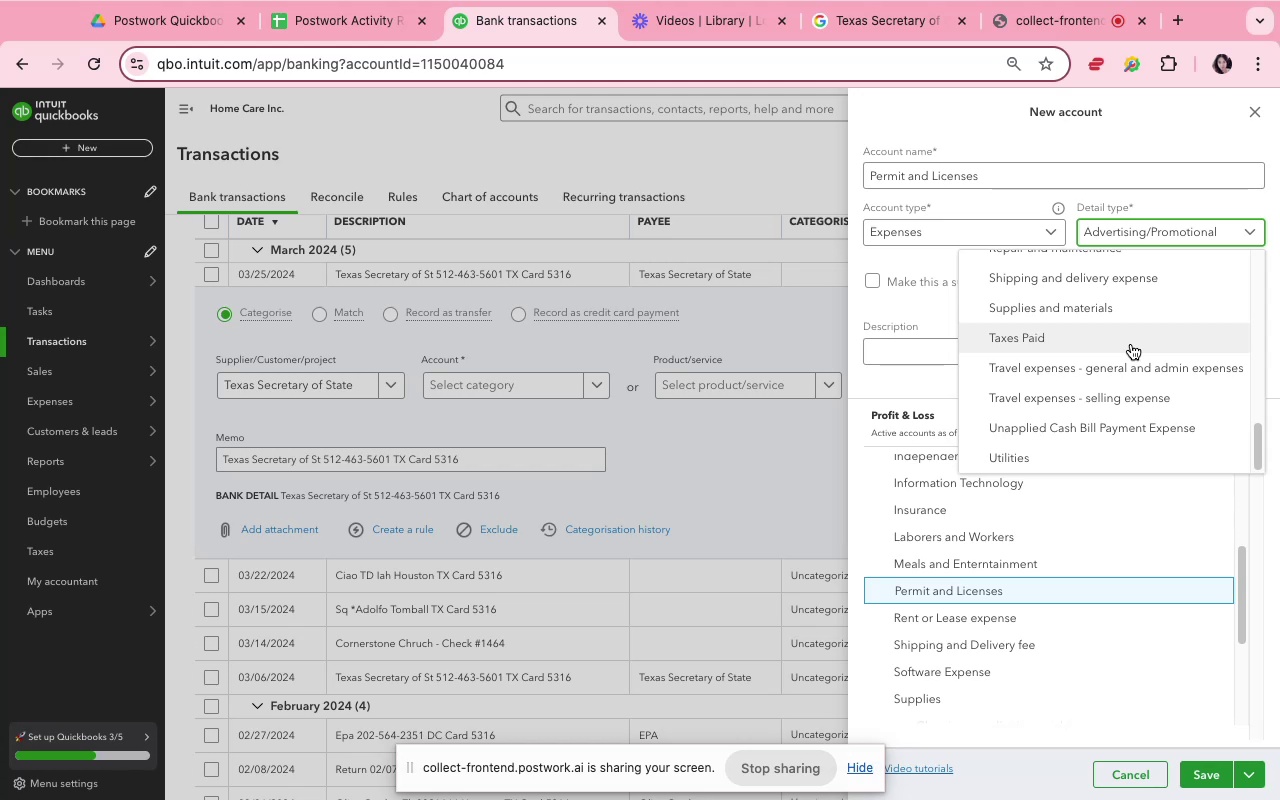 
wait(19.03)
 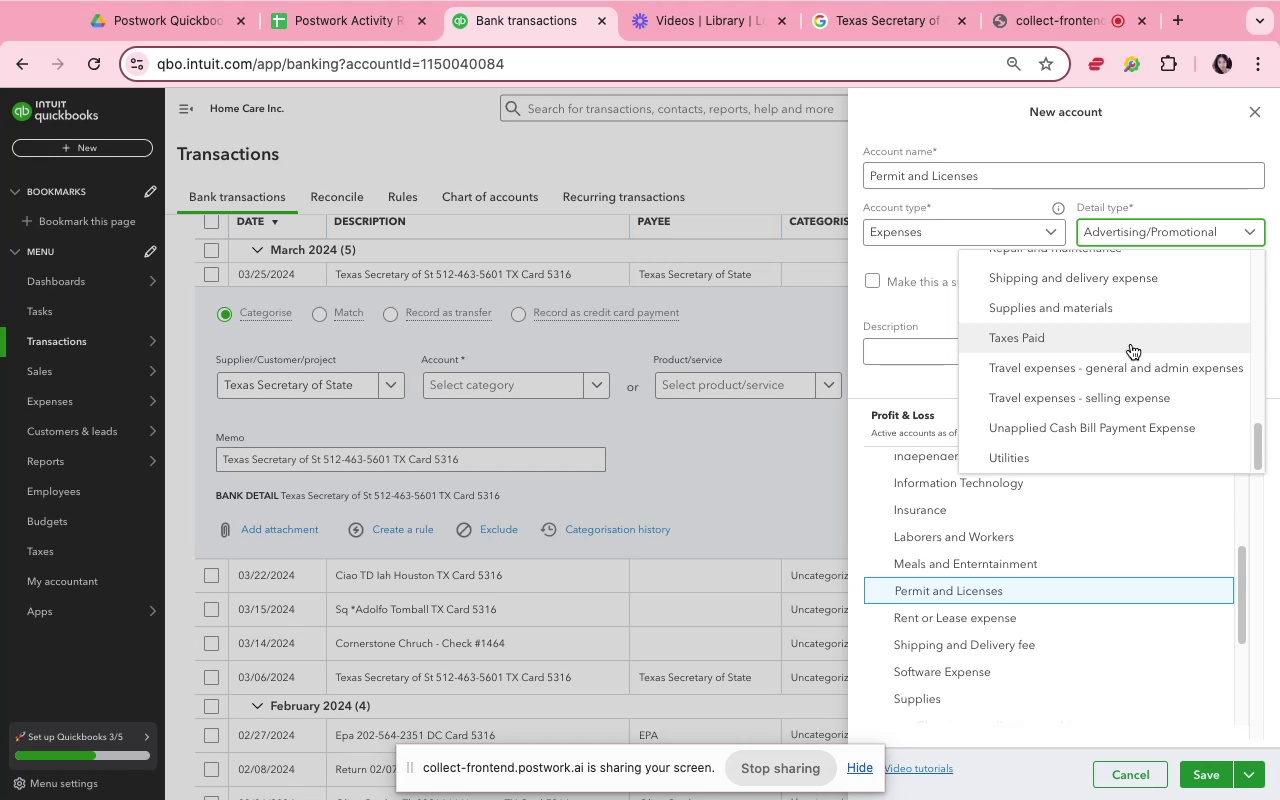 
scroll: coordinate [1130, 348], scroll_direction: up, amount: 5.0
 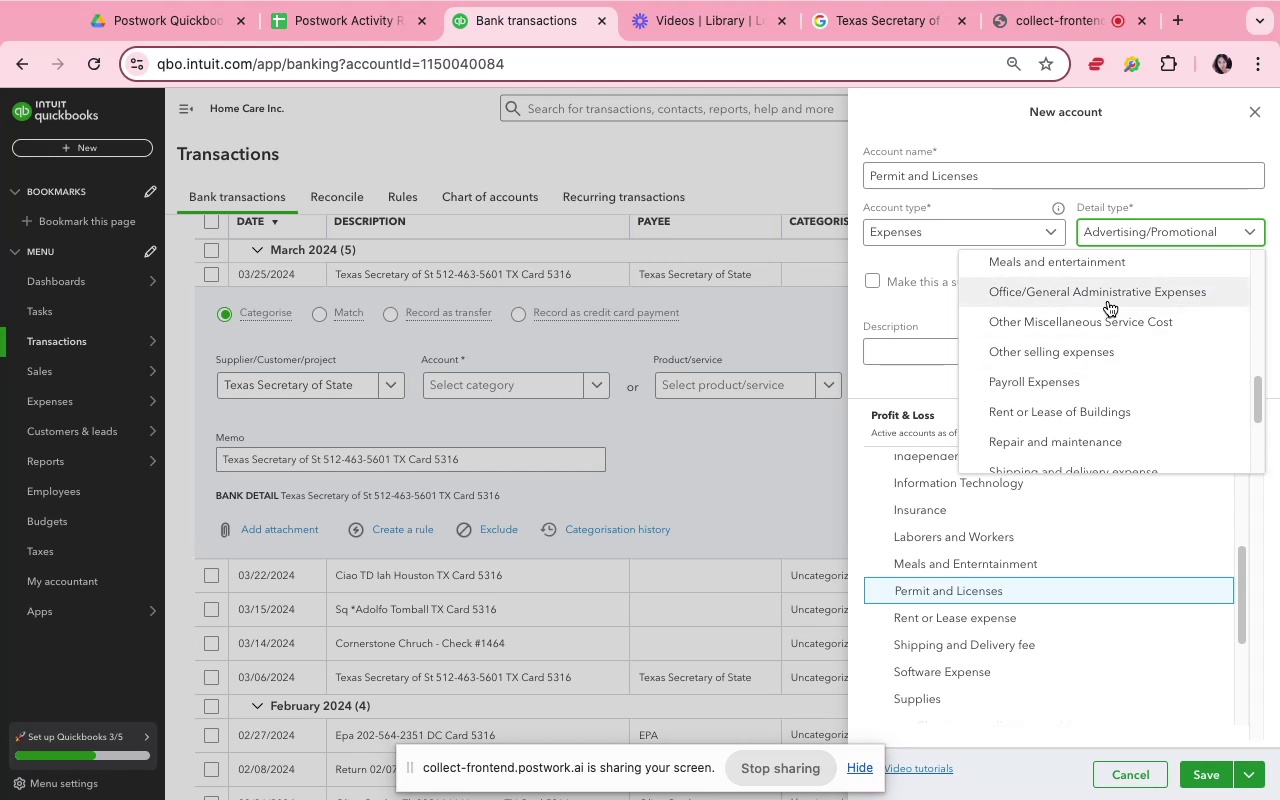 
left_click([1108, 301])
 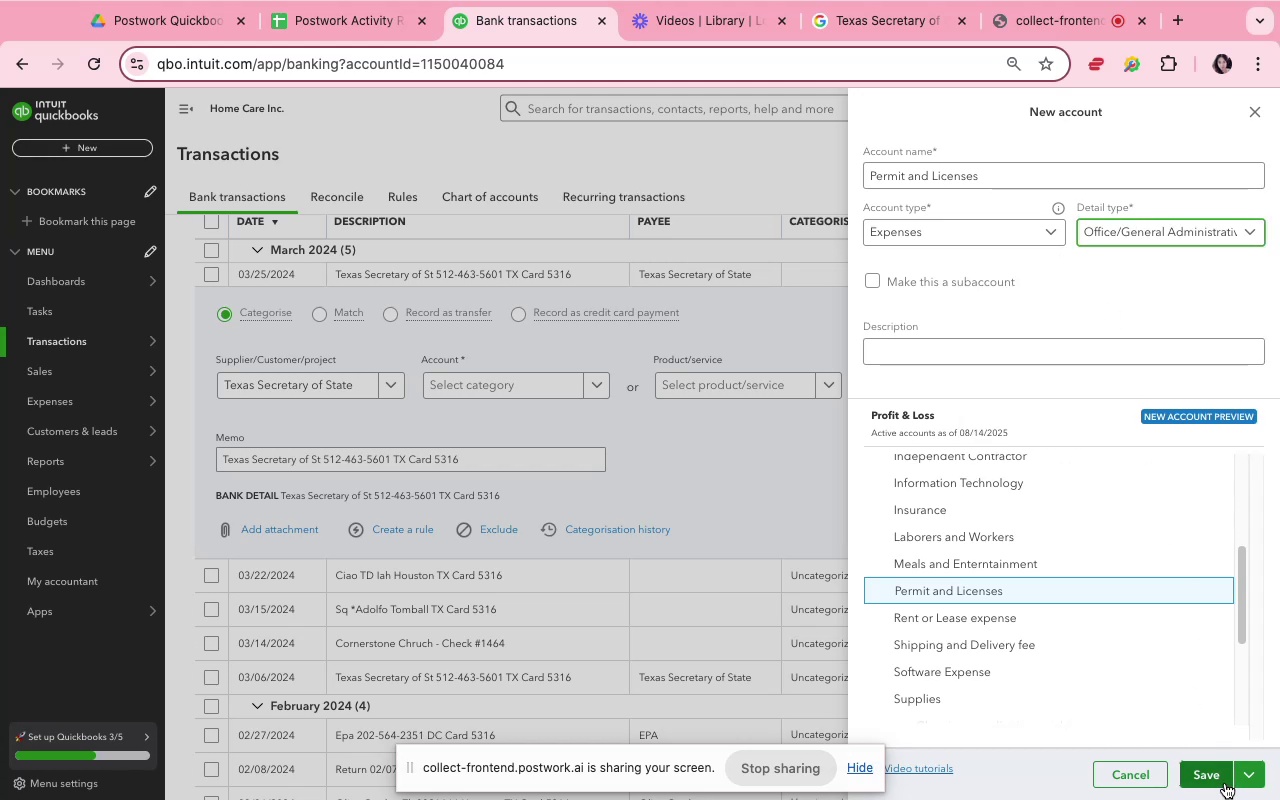 
left_click([1224, 783])
 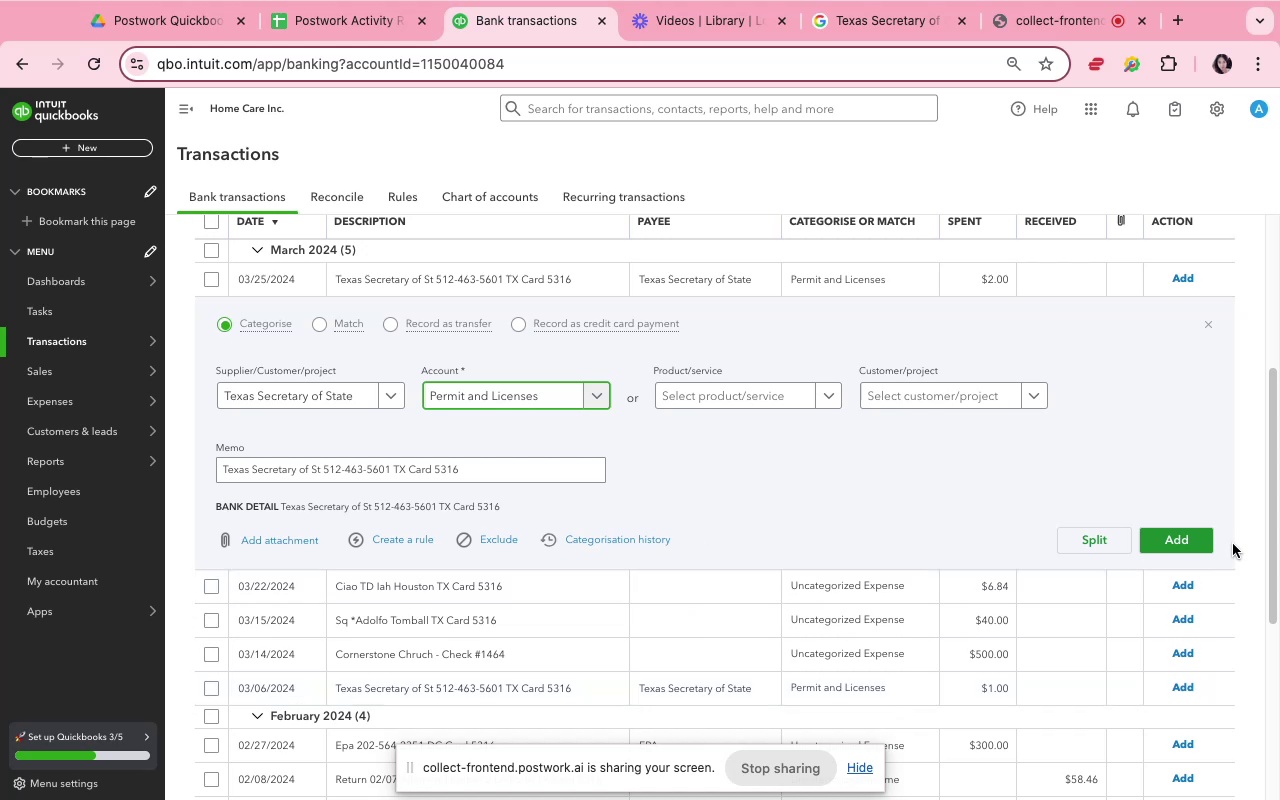 
wait(5.25)
 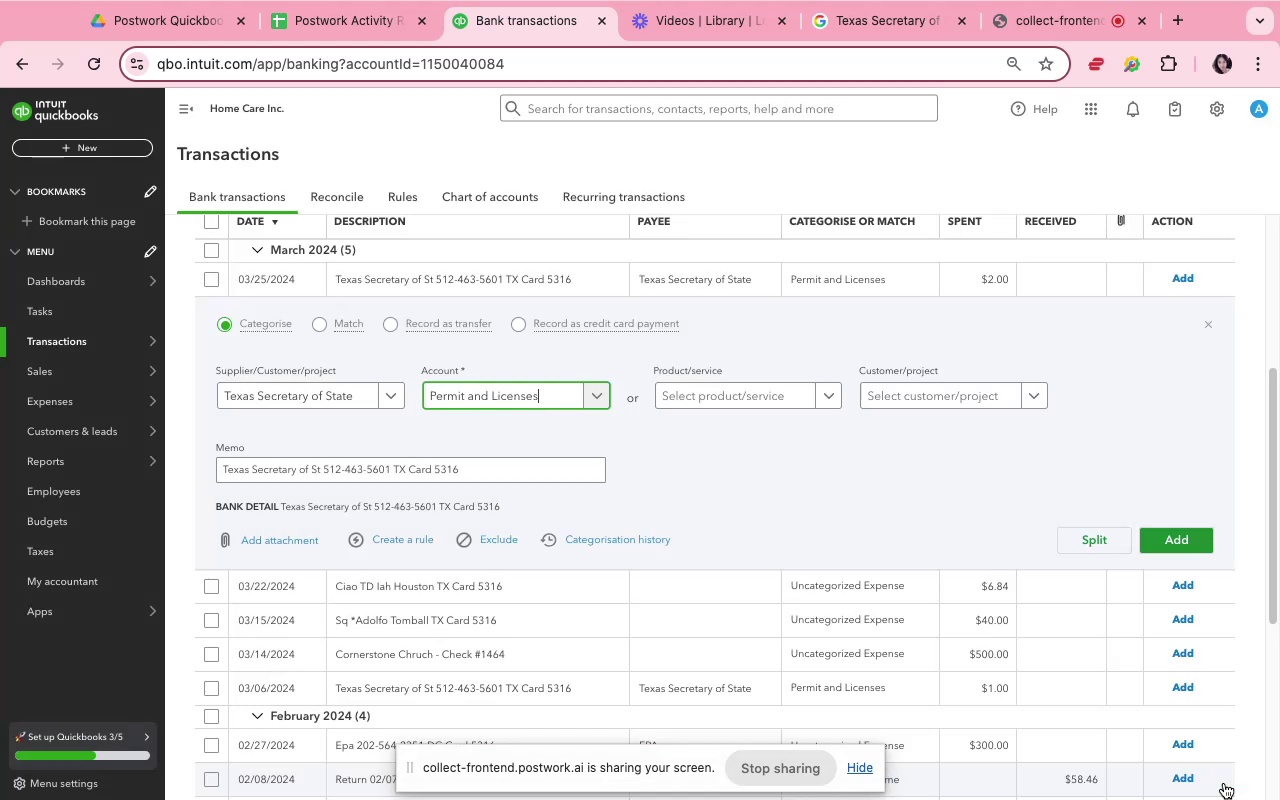 
left_click([1172, 541])
 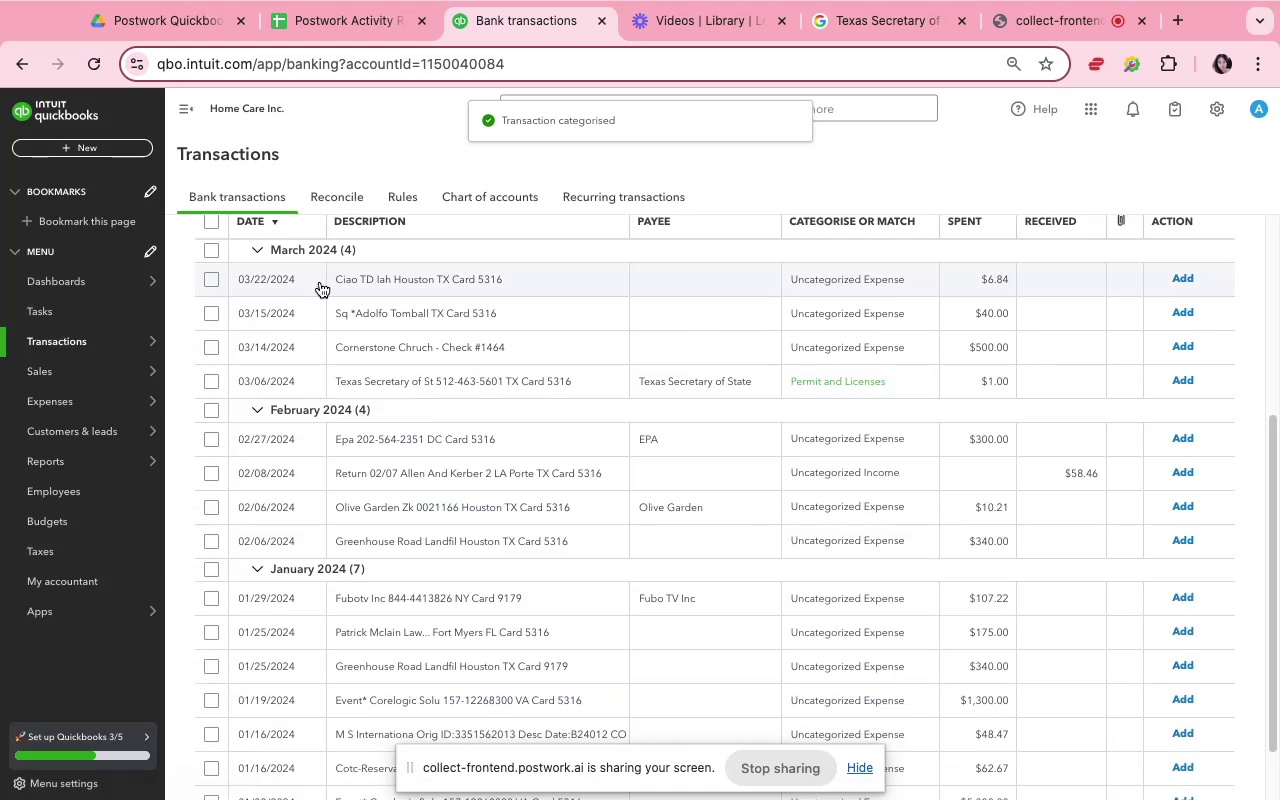 
left_click([371, 284])
 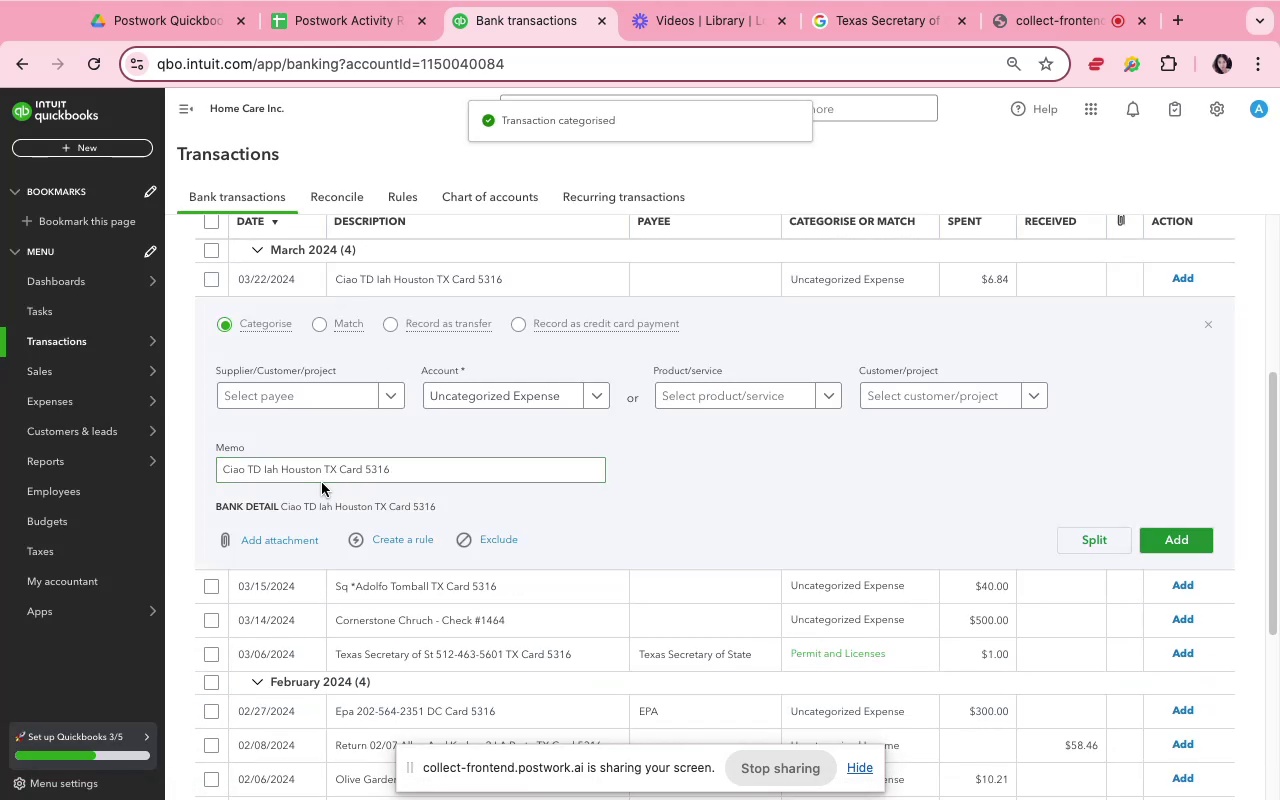 
left_click_drag(start_coordinate=[320, 475], to_coordinate=[194, 470])
 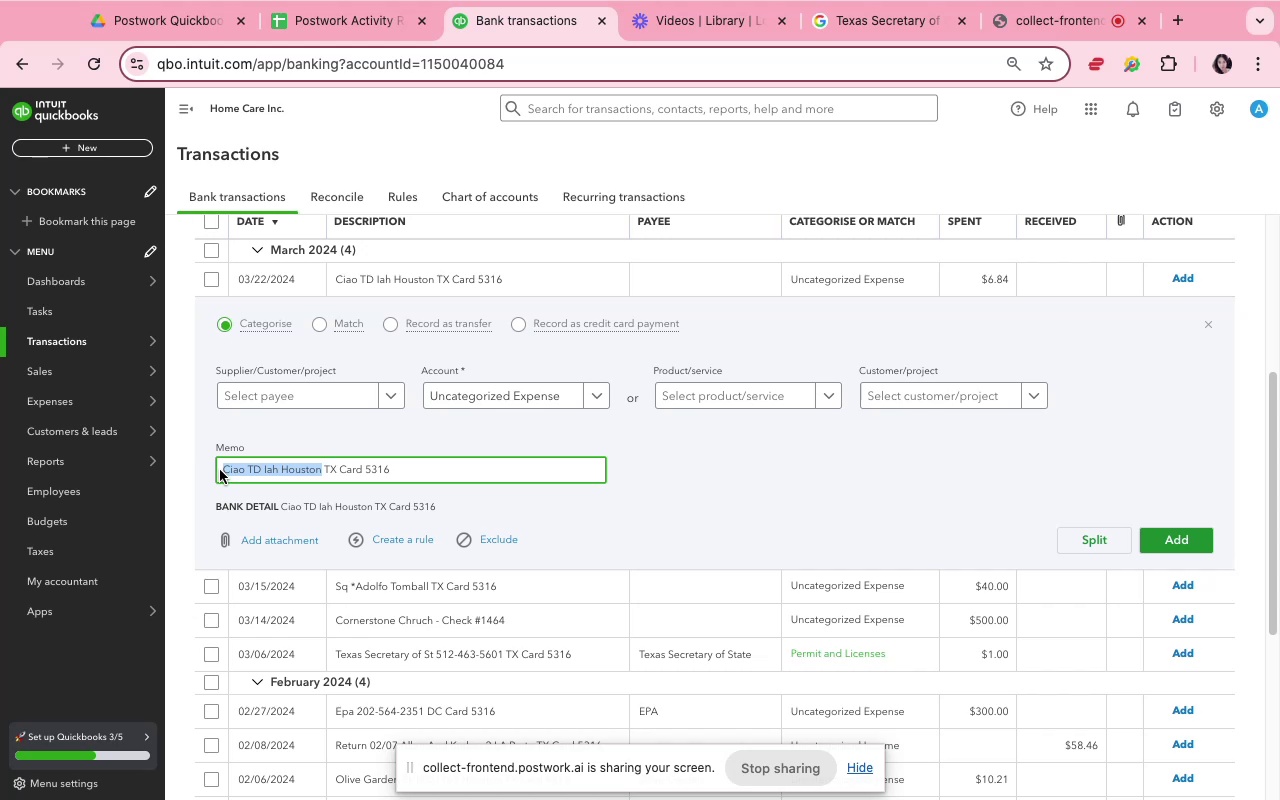 
key(Meta+CommandLeft)
 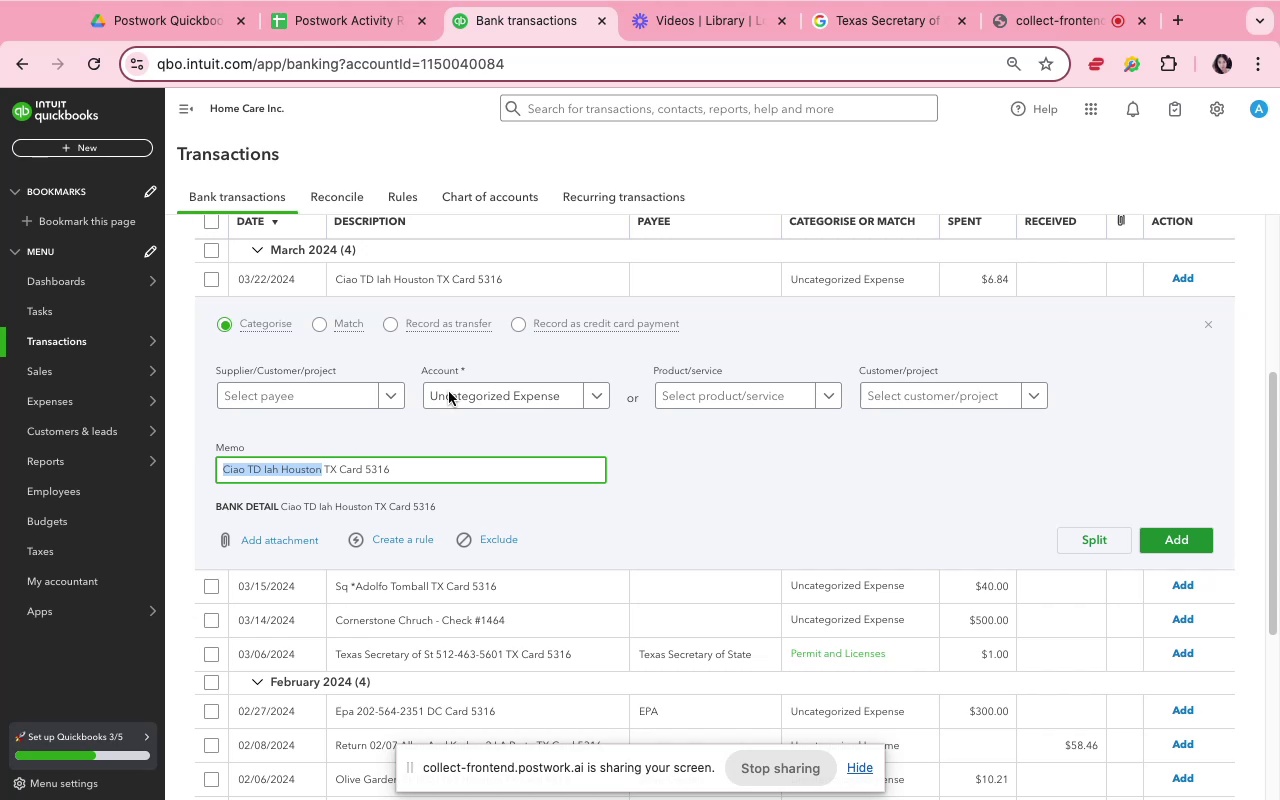 
key(Meta+C)
 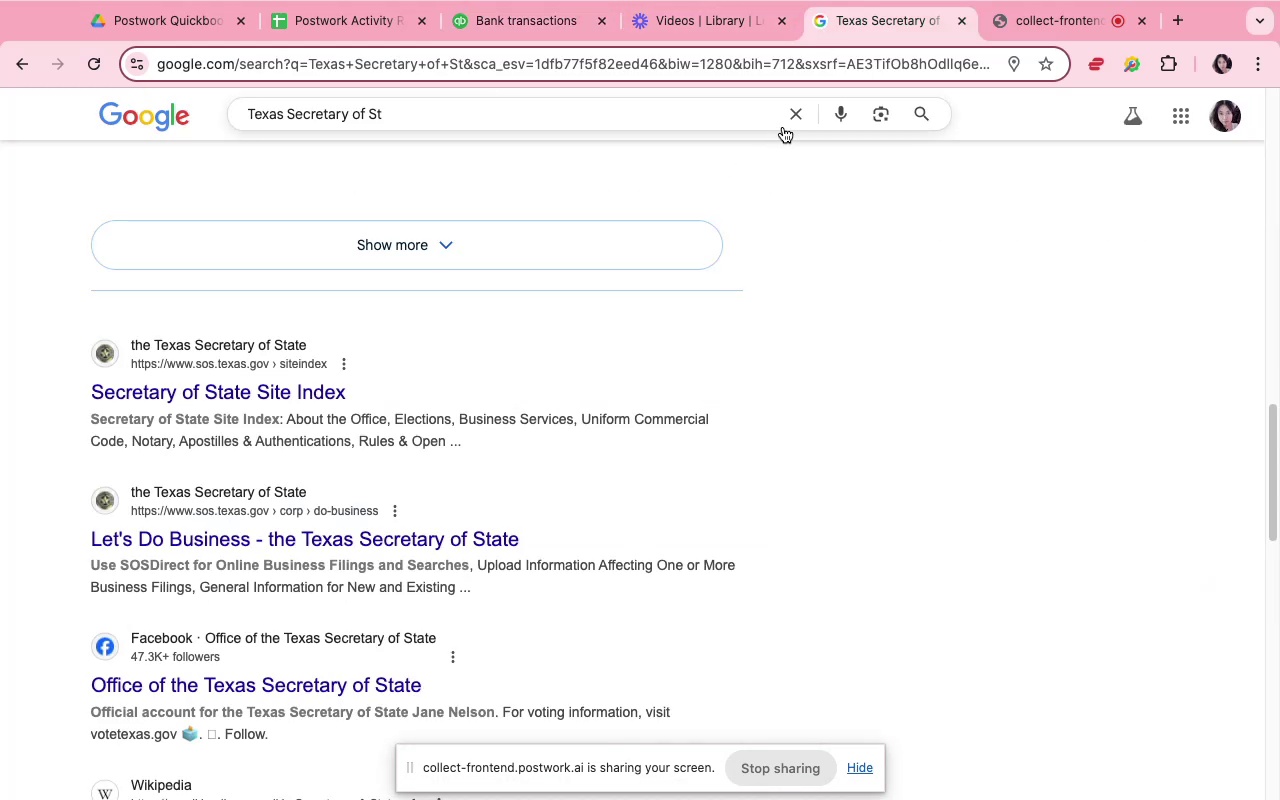 
key(Meta+V)
 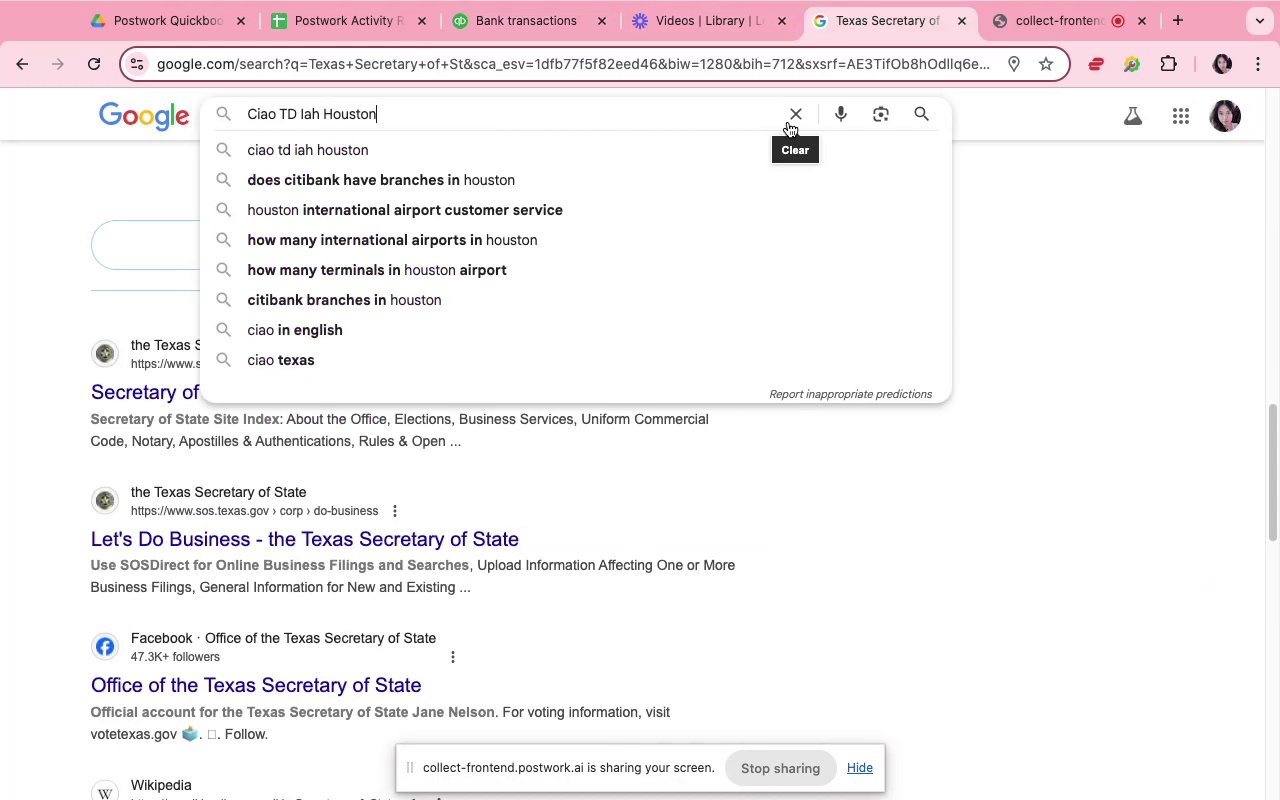 
key(Enter)
 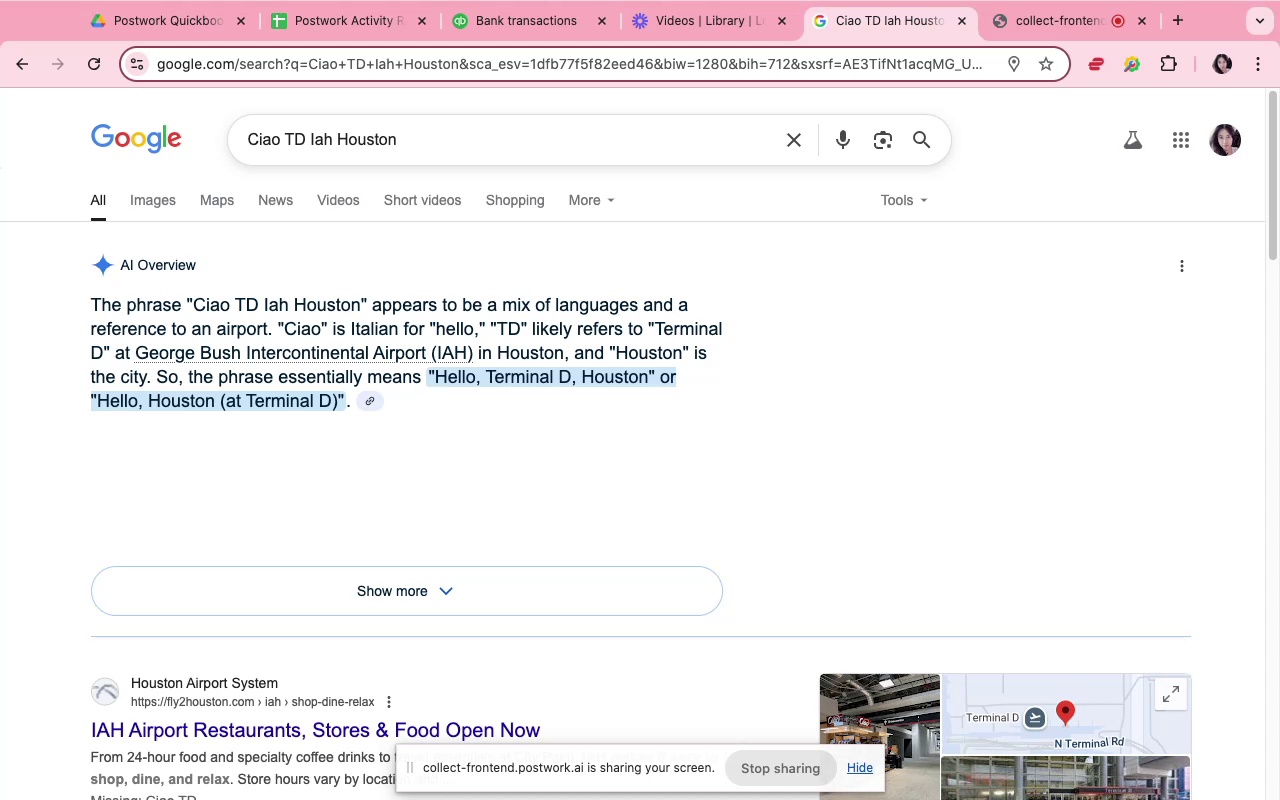 
wait(12.21)
 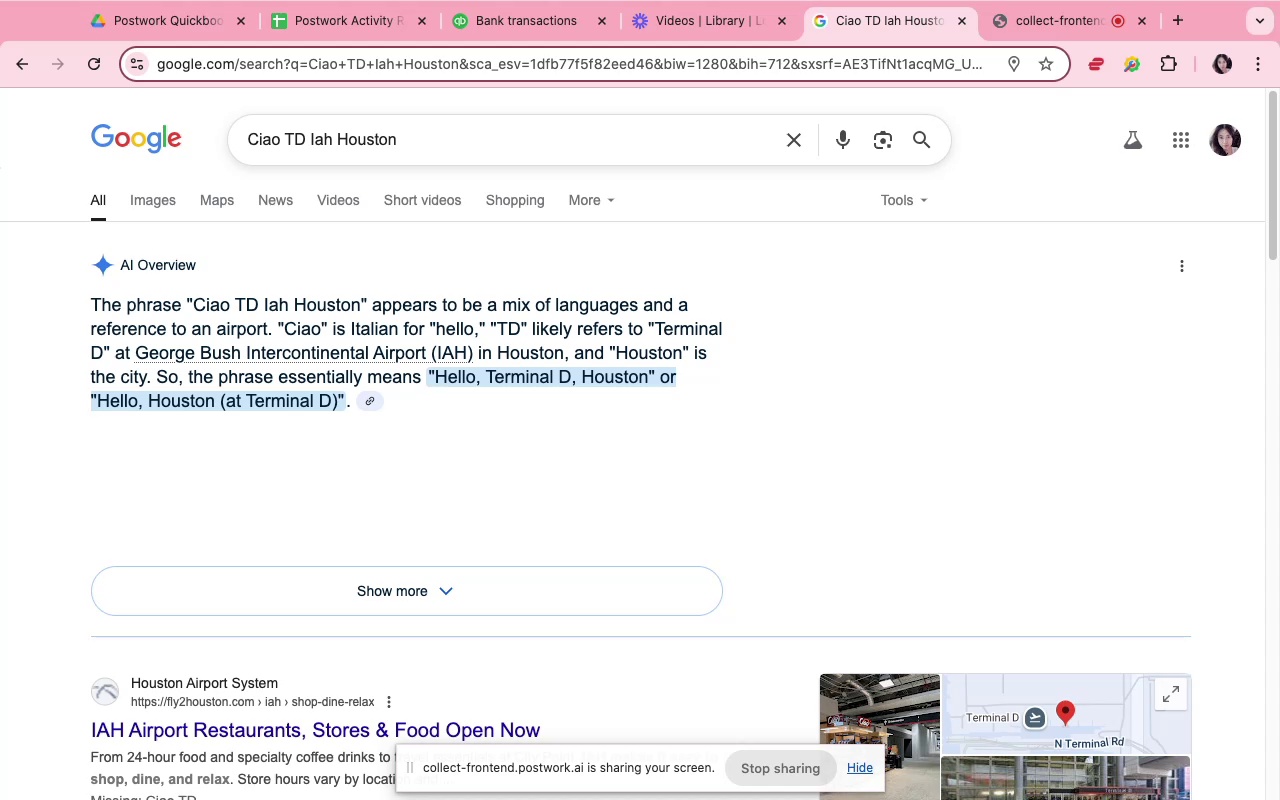 
scroll: coordinate [586, 458], scroll_direction: down, amount: 6.0
 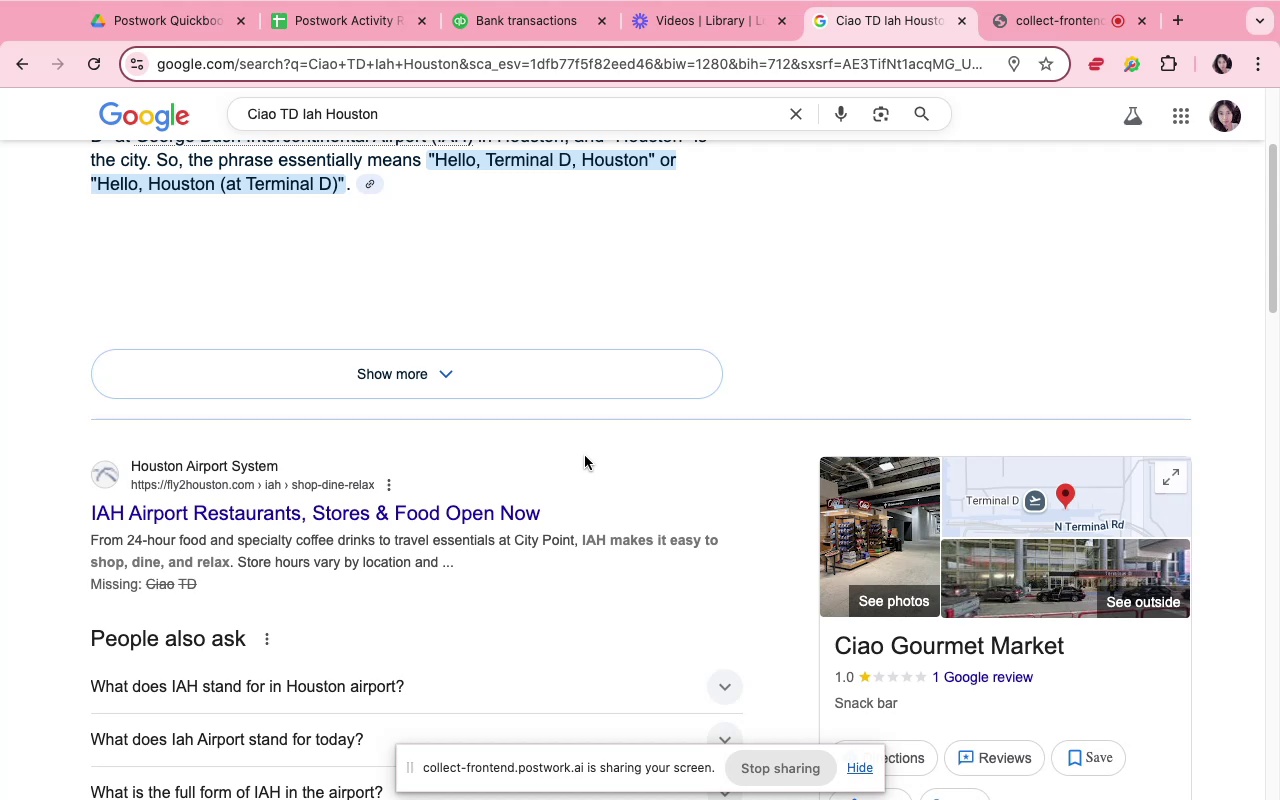 
wait(9.98)
 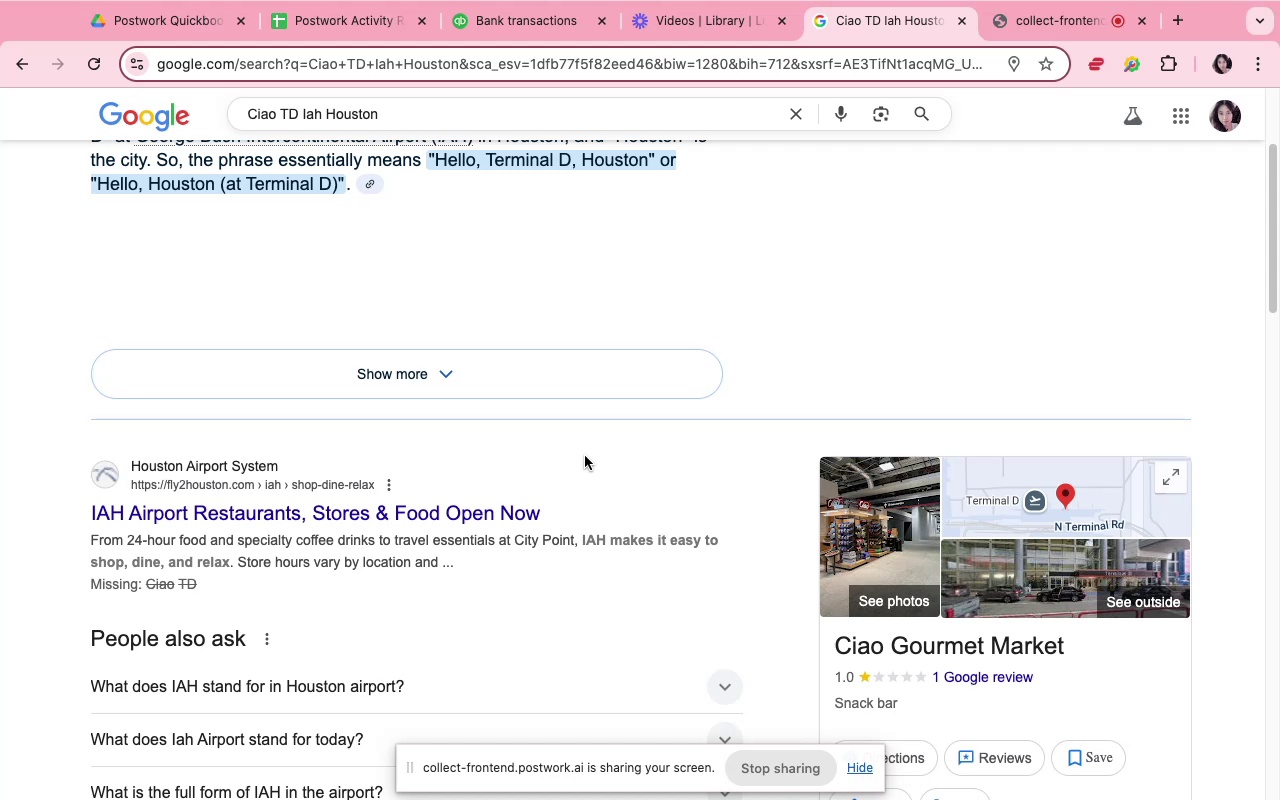 
scroll: coordinate [585, 456], scroll_direction: down, amount: 8.0
 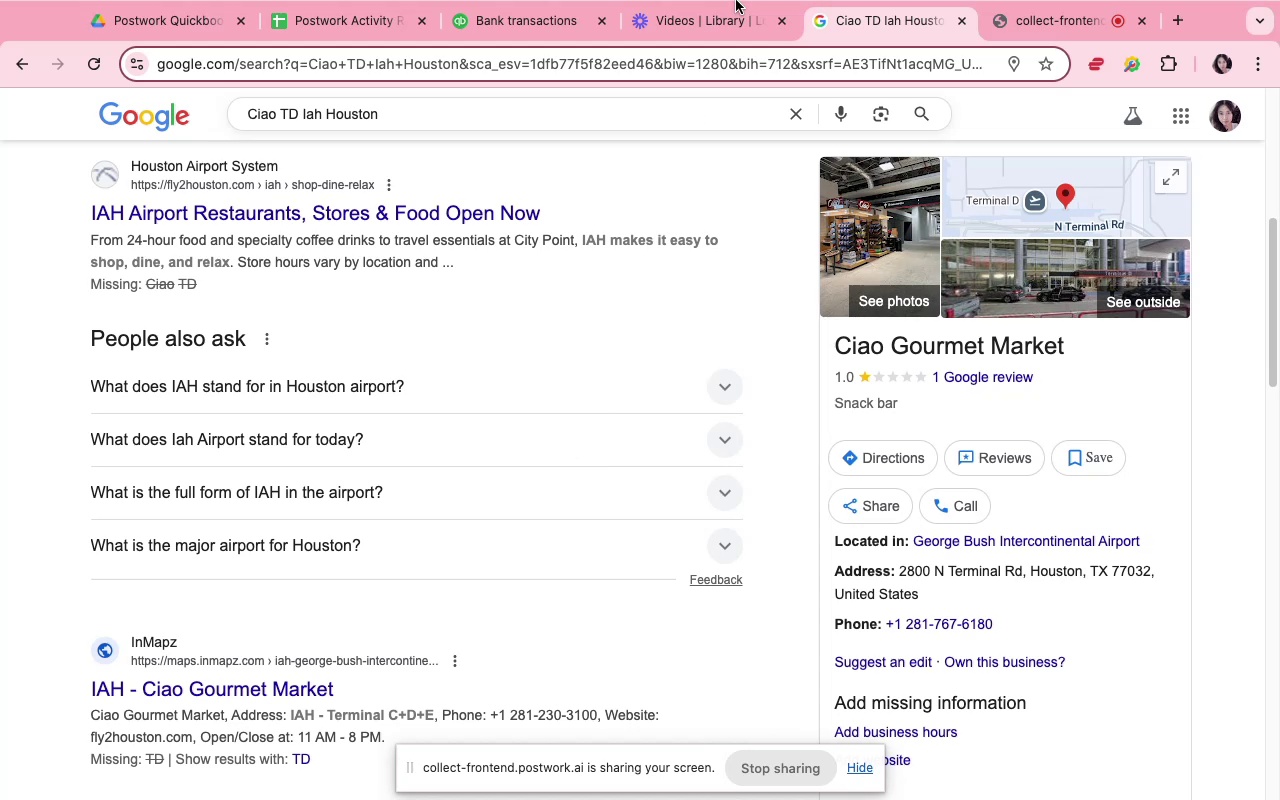 
wait(6.29)
 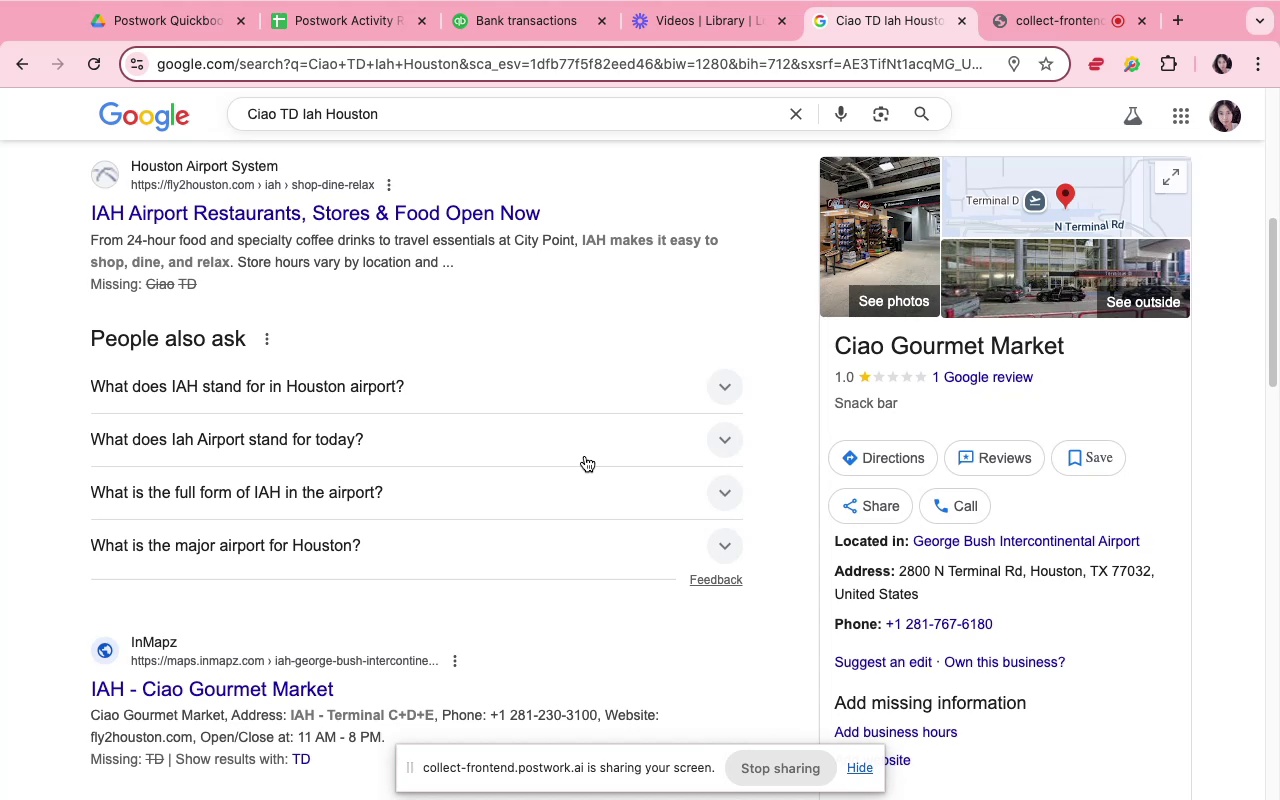 
left_click([532, 42])
 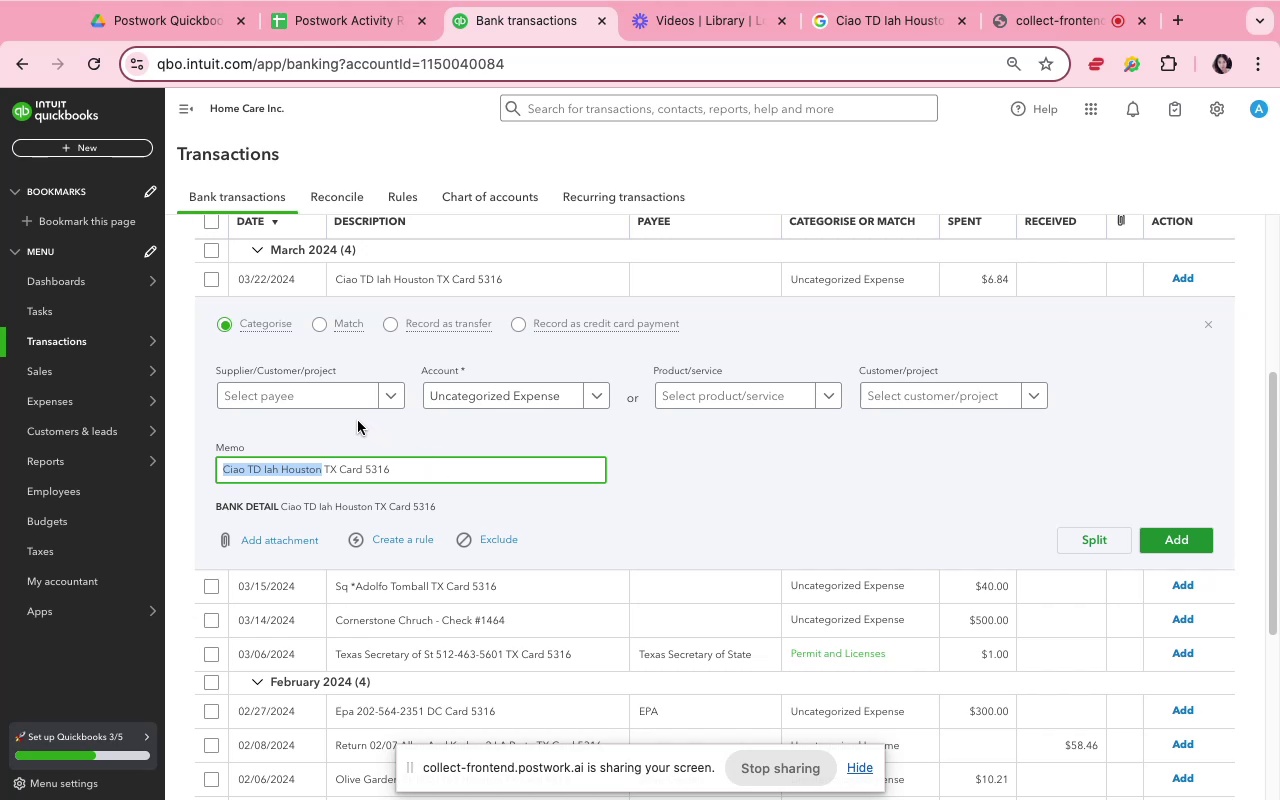 
wait(11.74)
 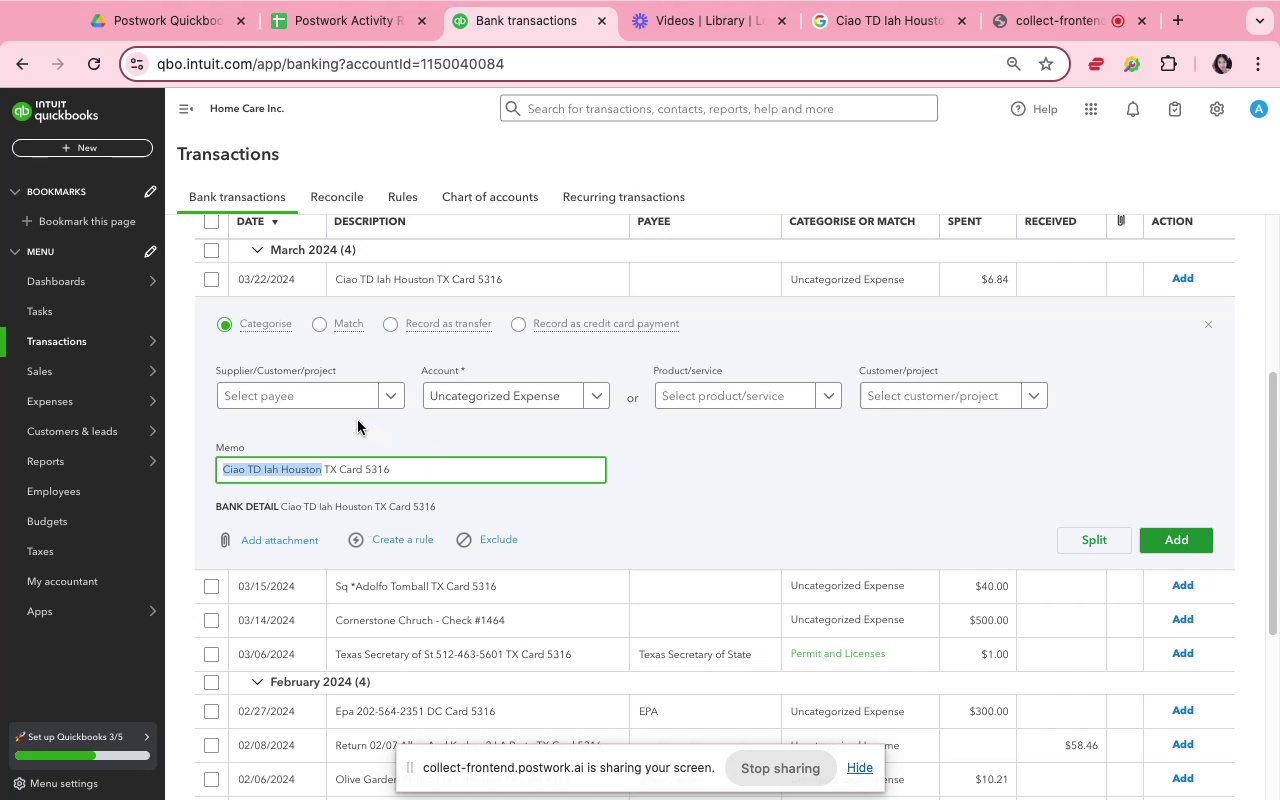 
scroll: coordinate [548, 614], scroll_direction: down, amount: 11.0
 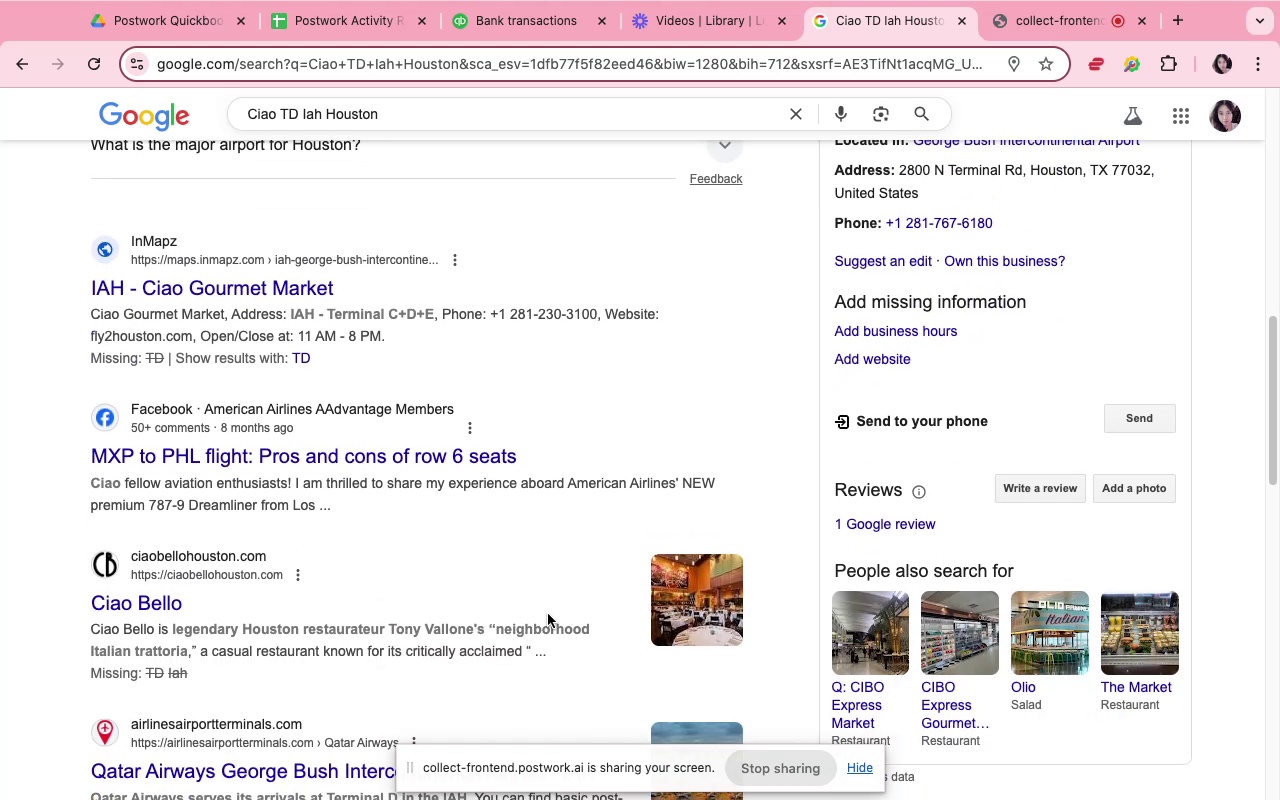 
scroll: coordinate [548, 614], scroll_direction: none, amount: 0.0
 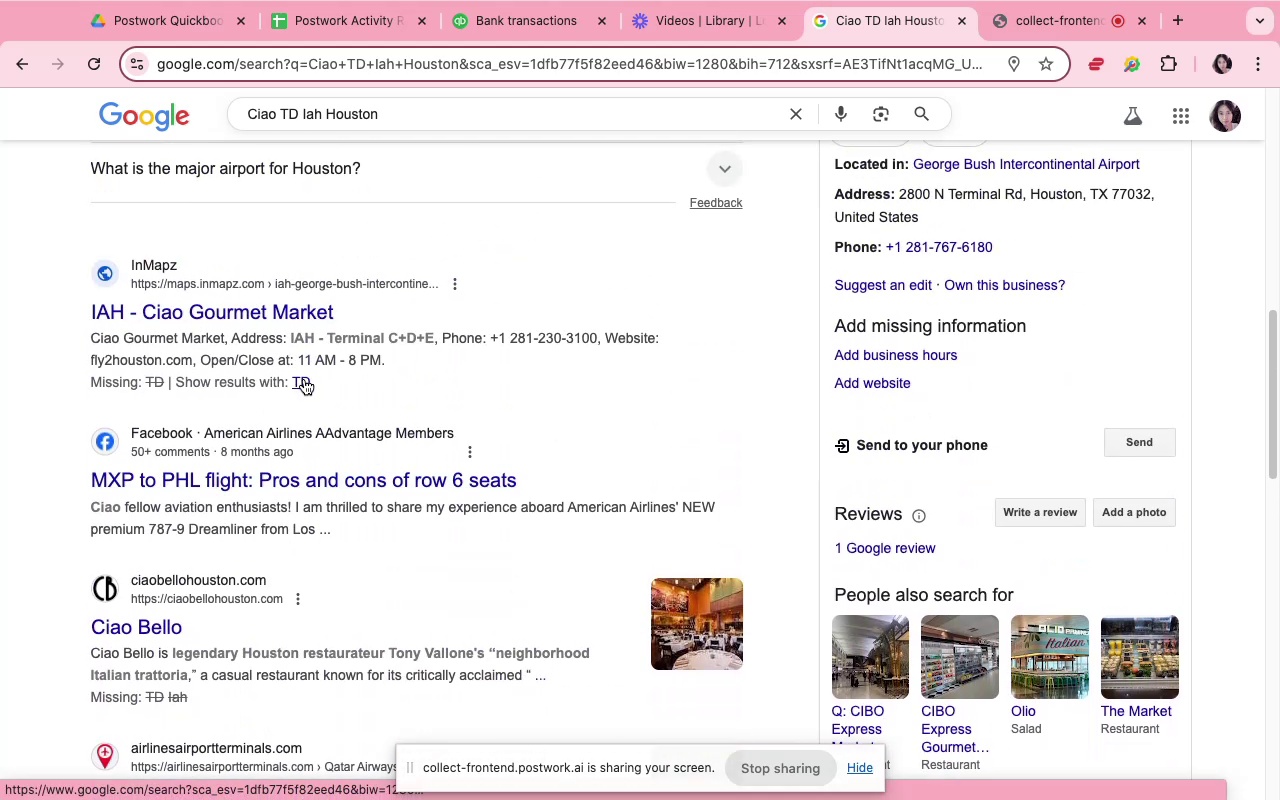 
wait(6.48)
 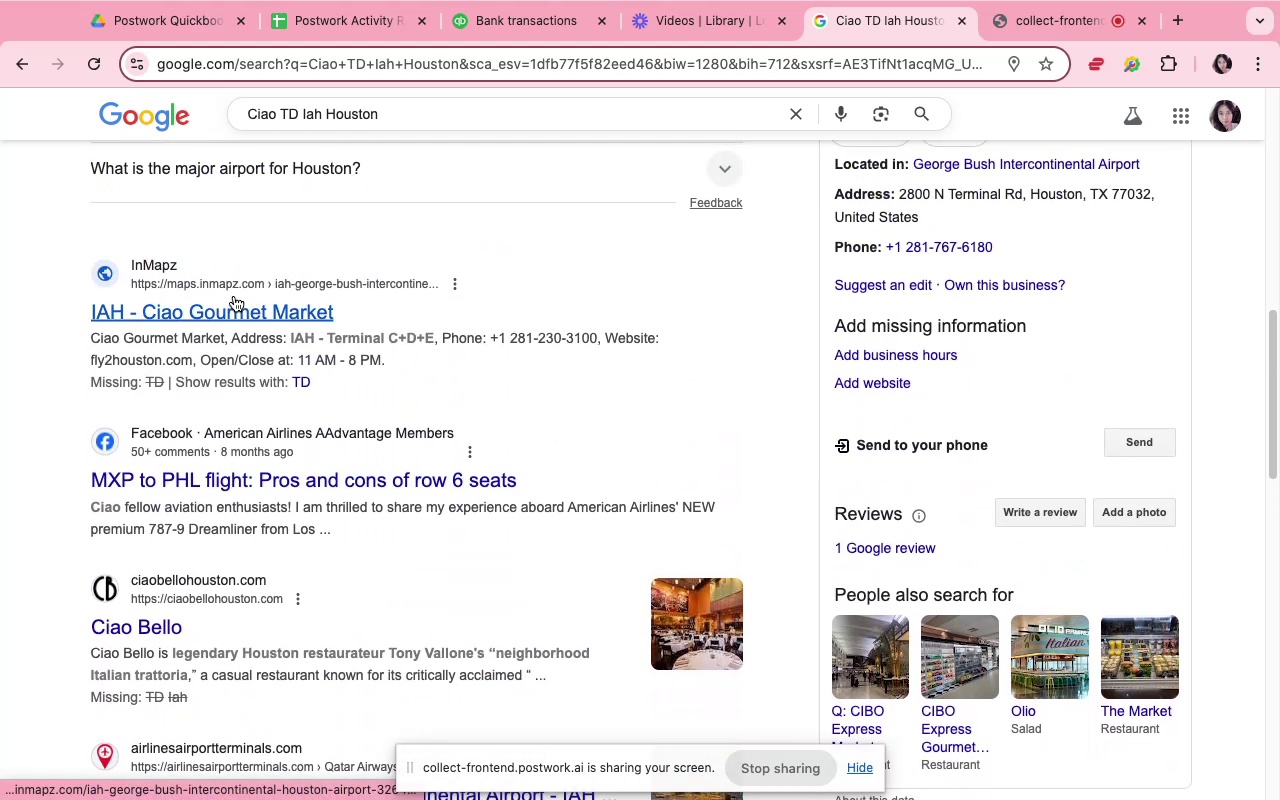 
scroll: coordinate [380, 255], scroll_direction: up, amount: 30.0
 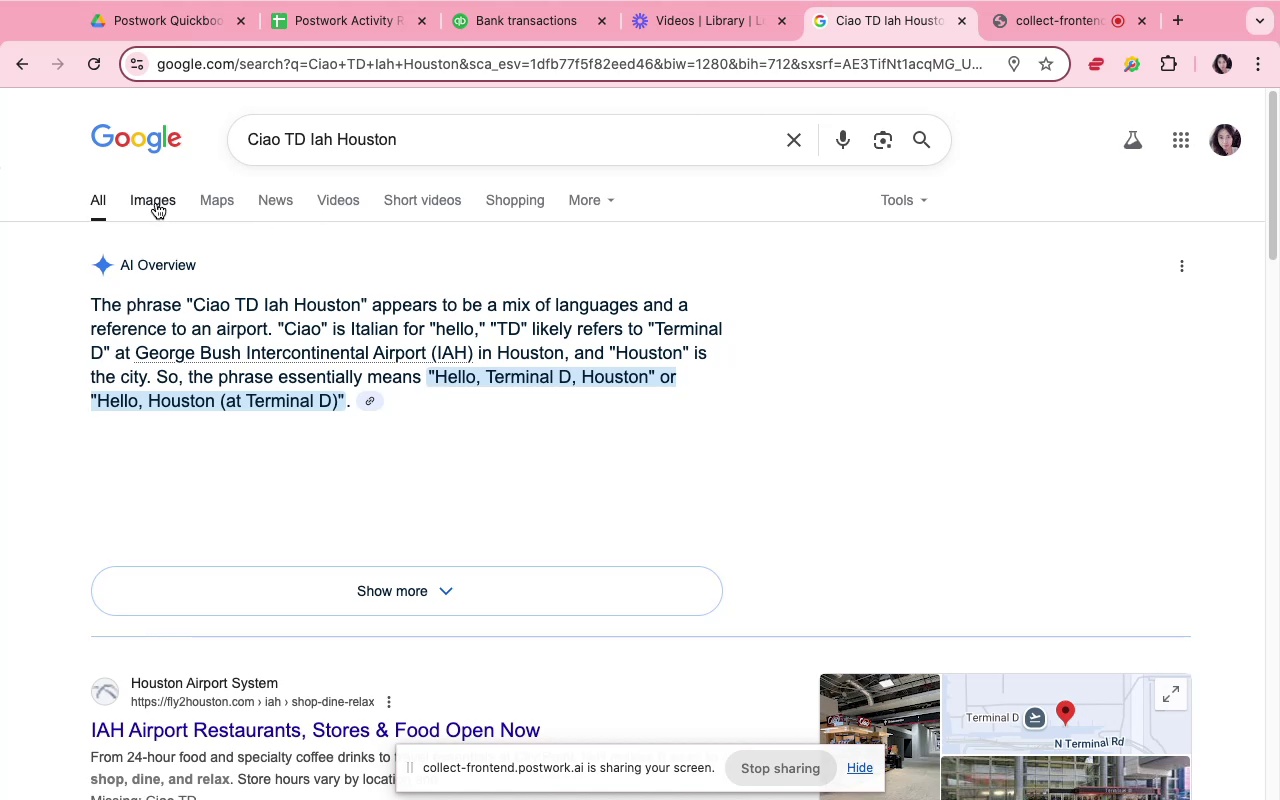 
left_click([156, 203])
 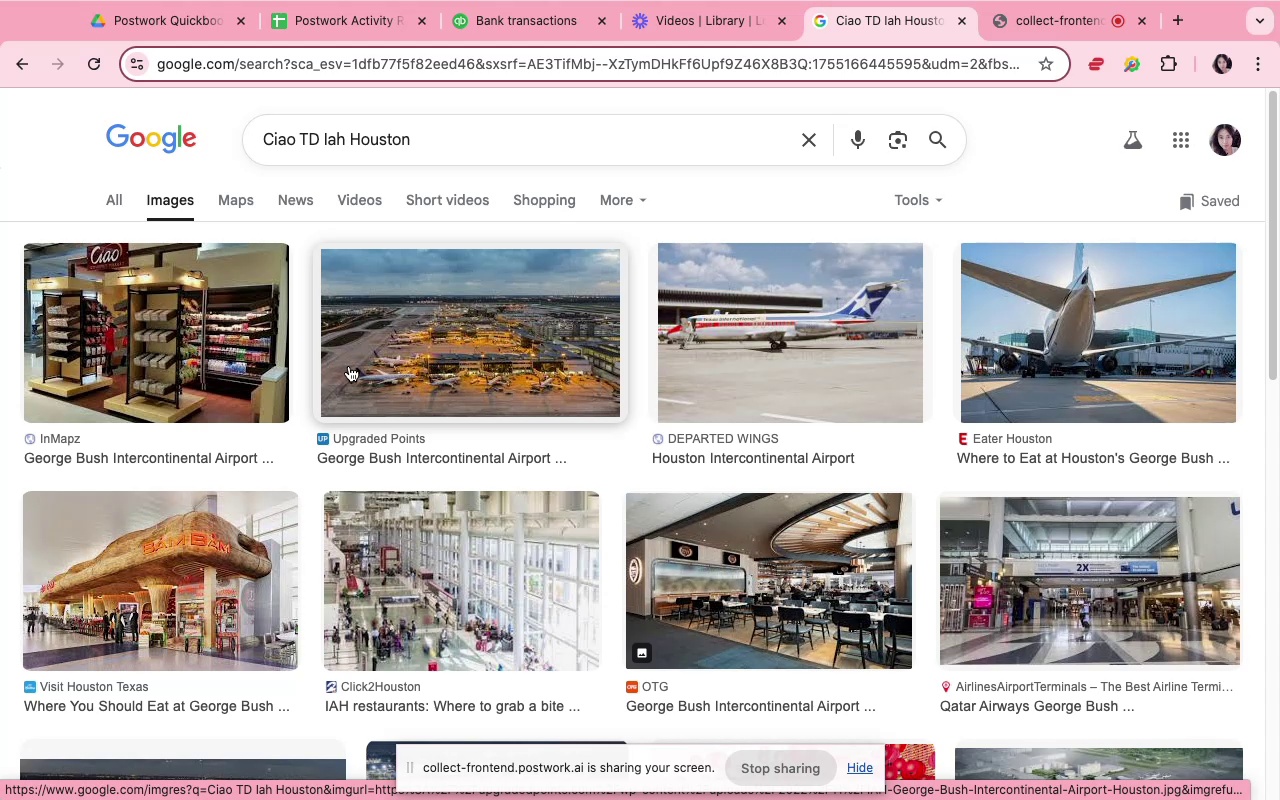 
wait(15.23)
 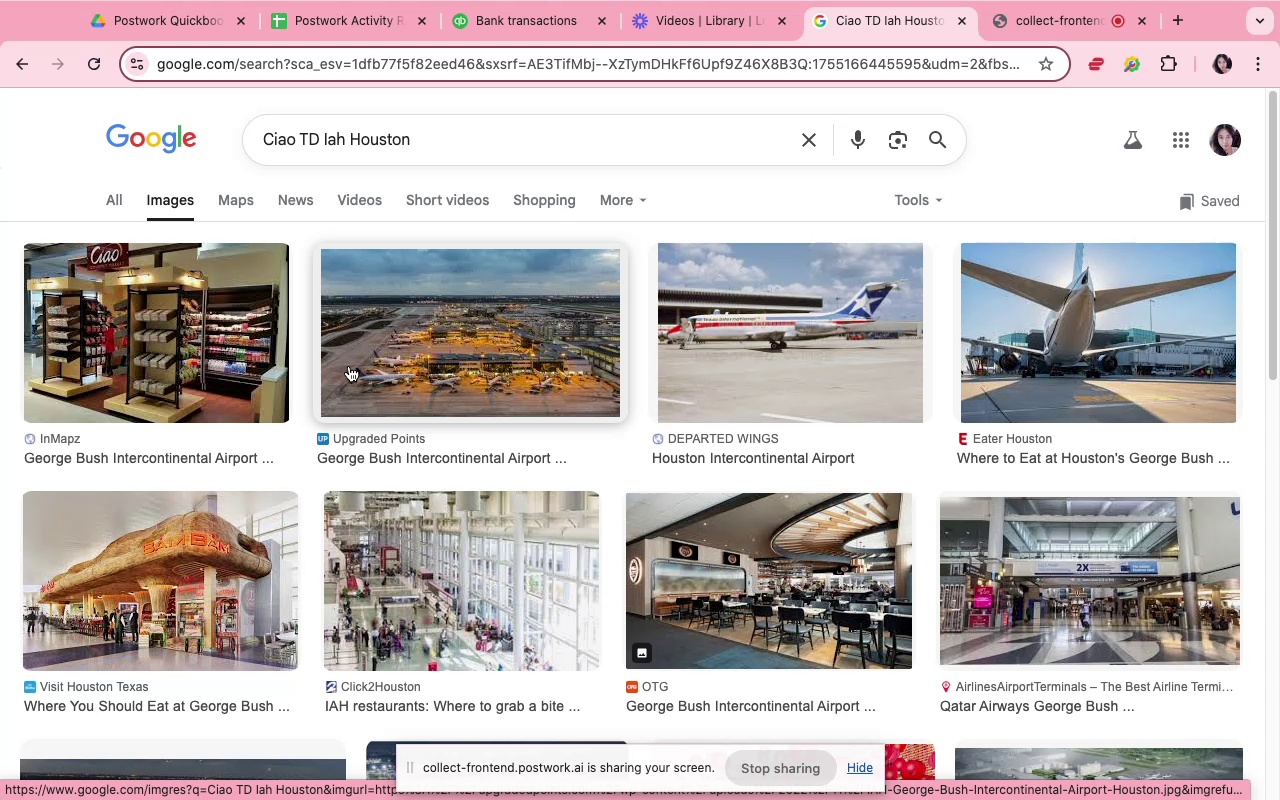 
left_click([501, 27])
 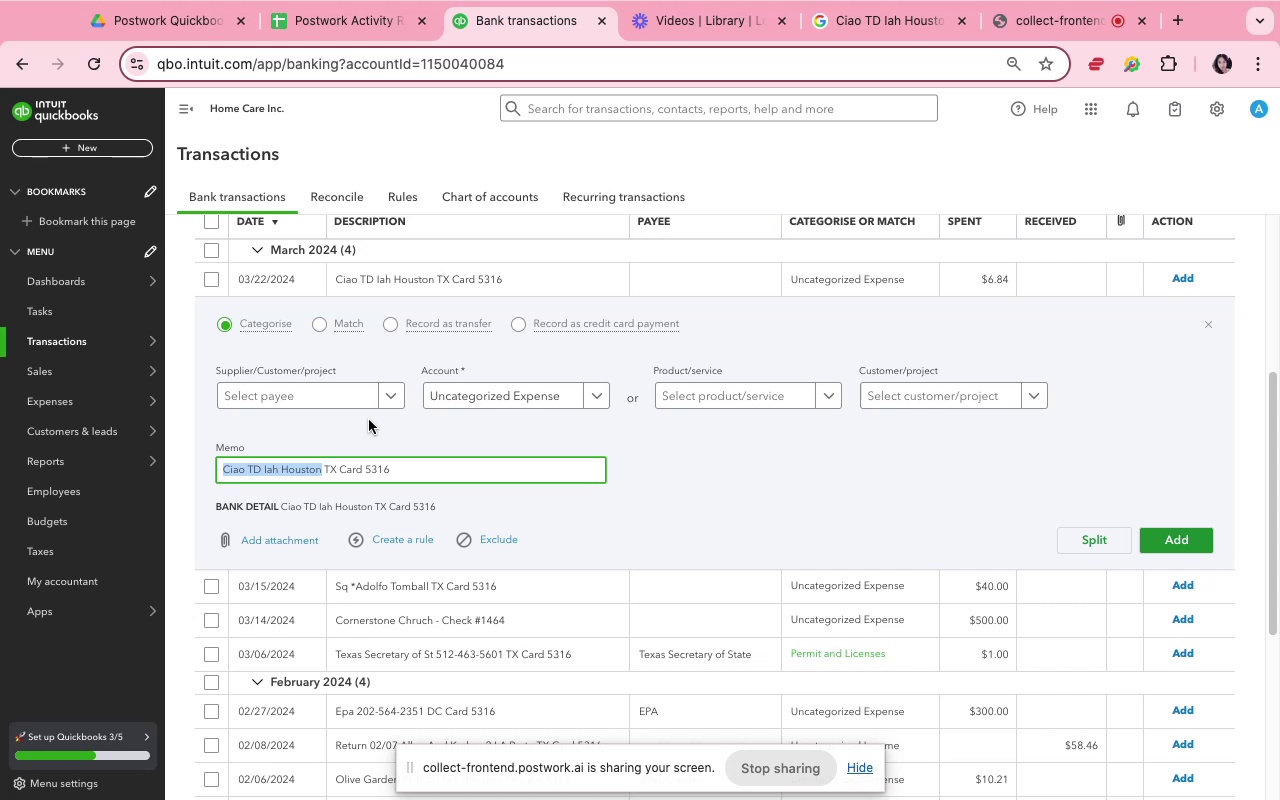 
wait(5.62)
 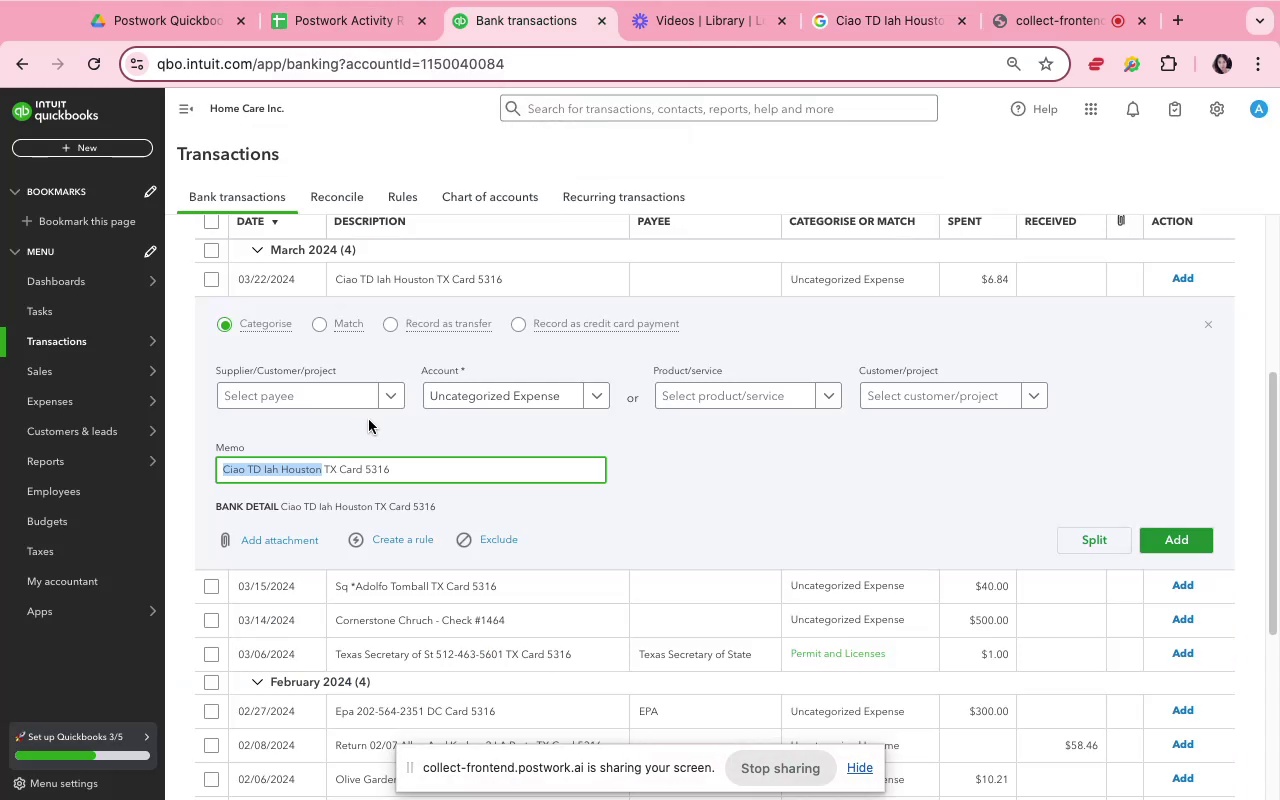 
left_click([285, 470])
 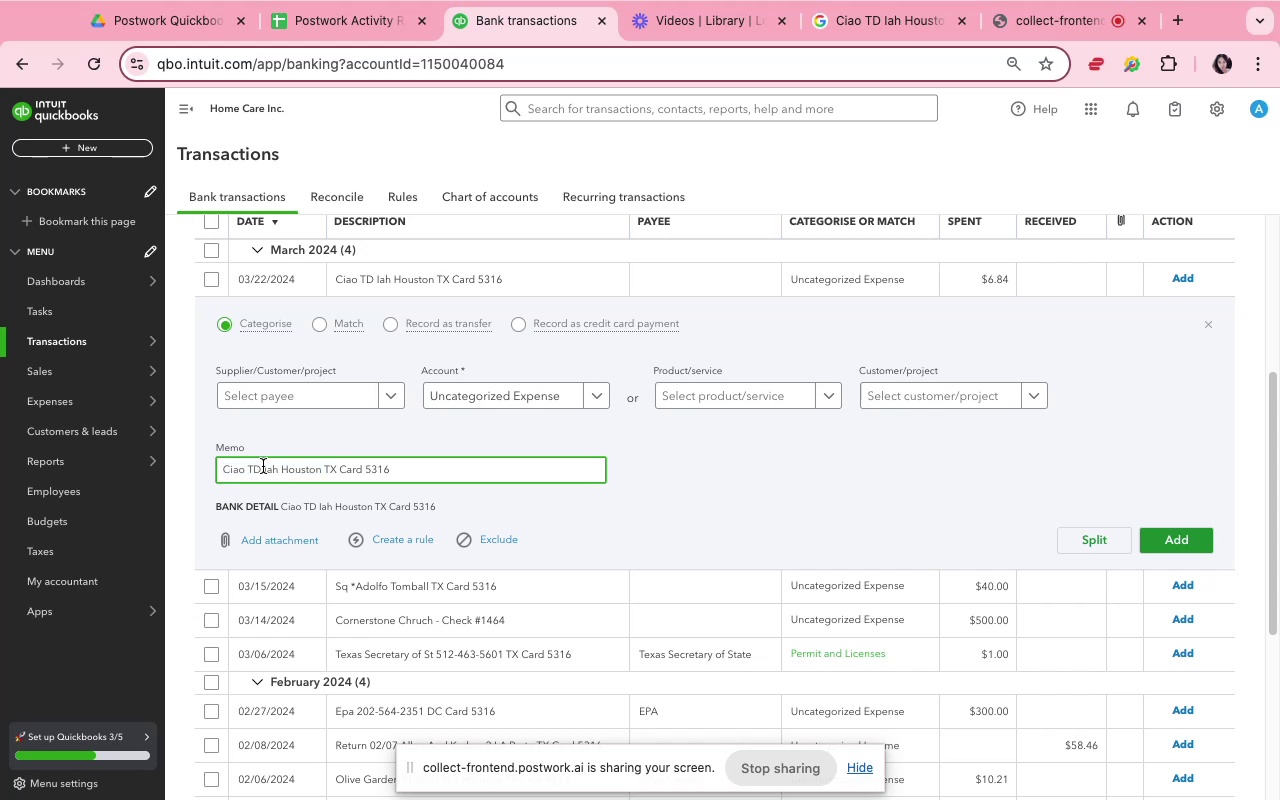 
left_click([263, 466])
 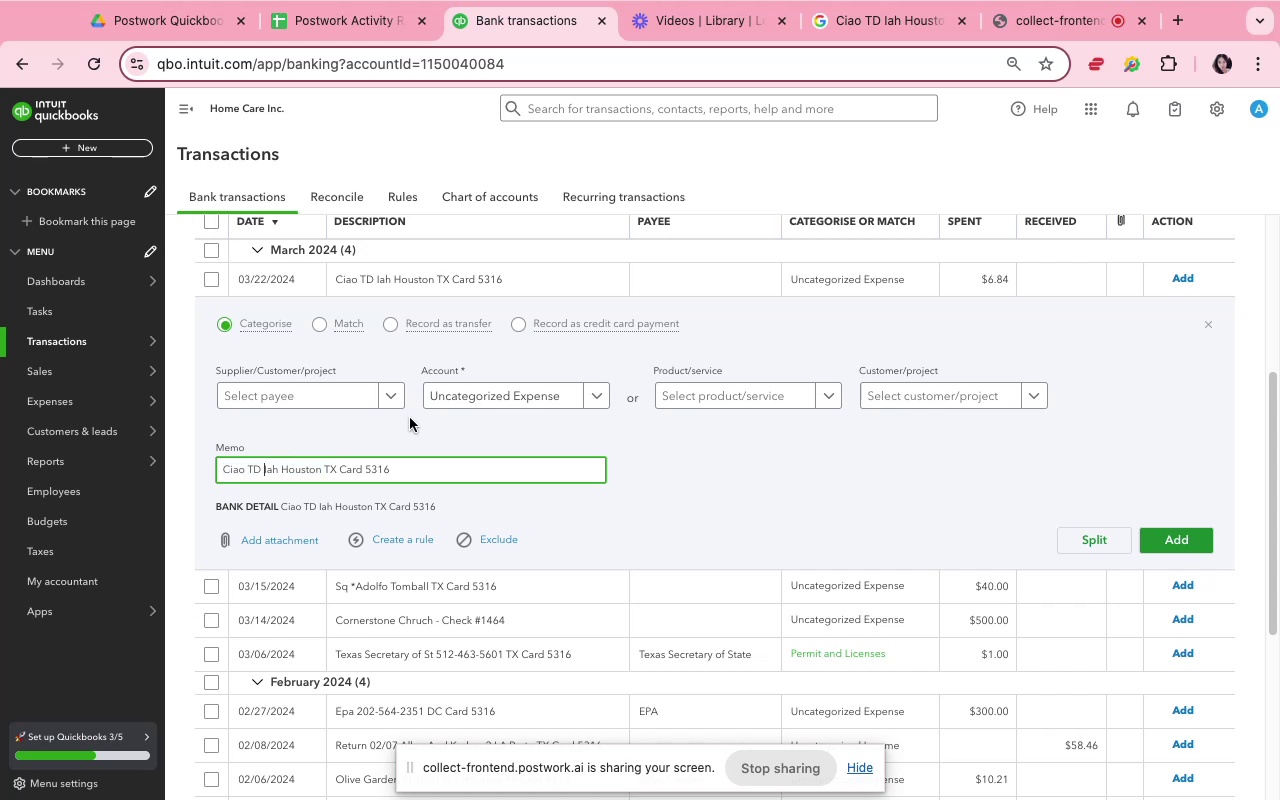 
left_click([436, 393])
 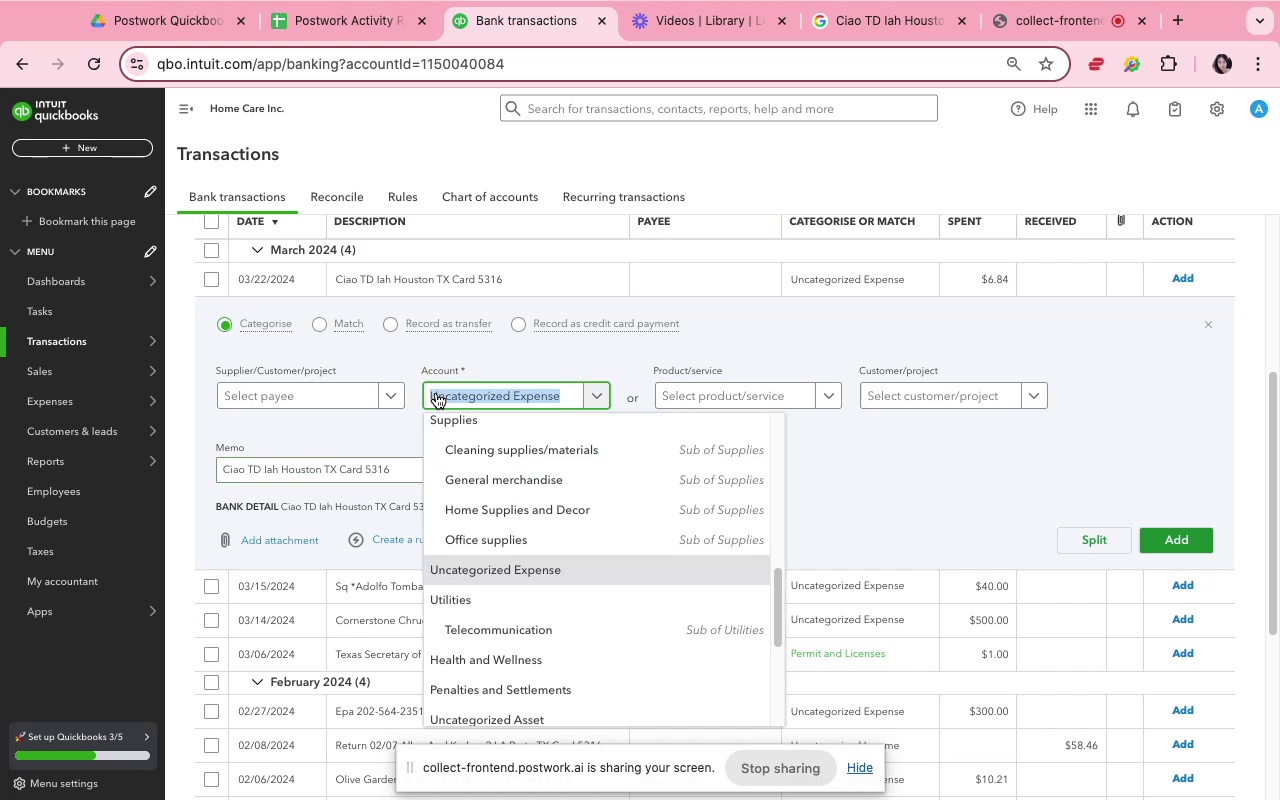 
type(meal)
 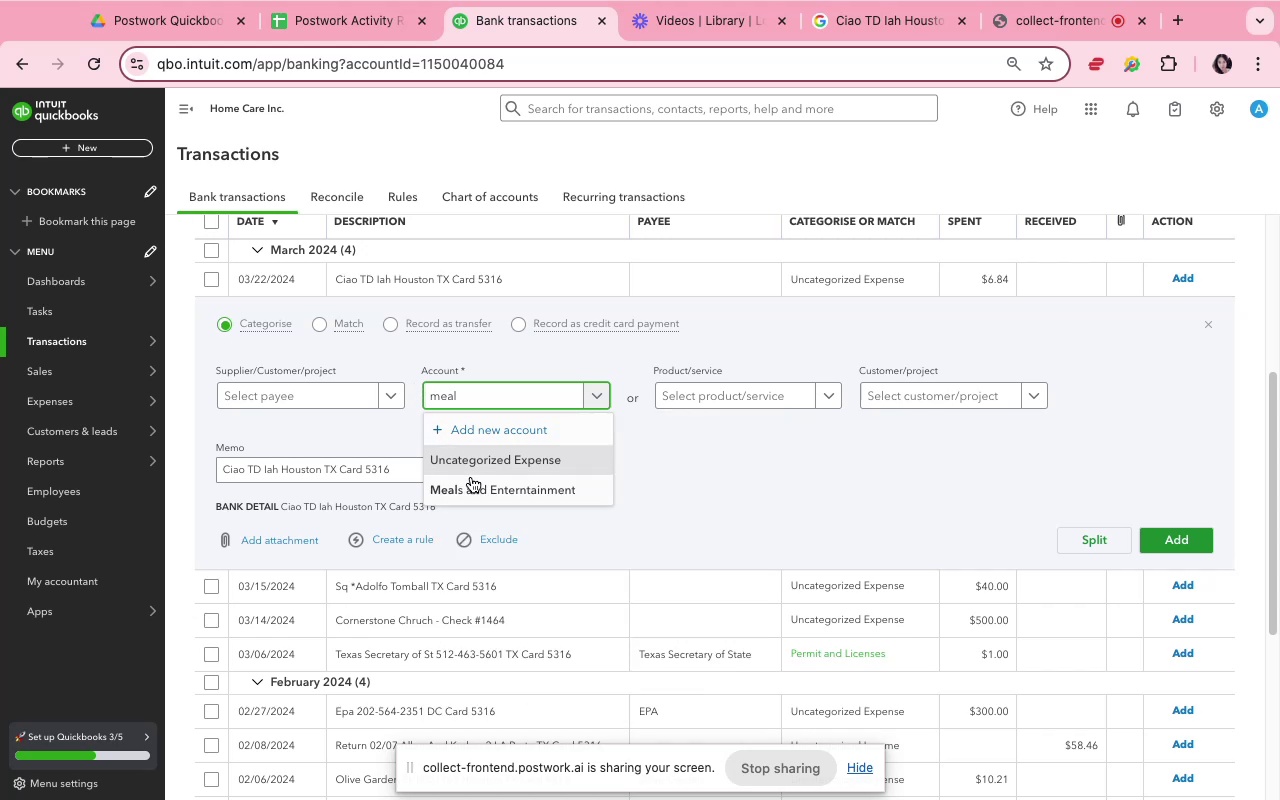 
left_click([475, 490])
 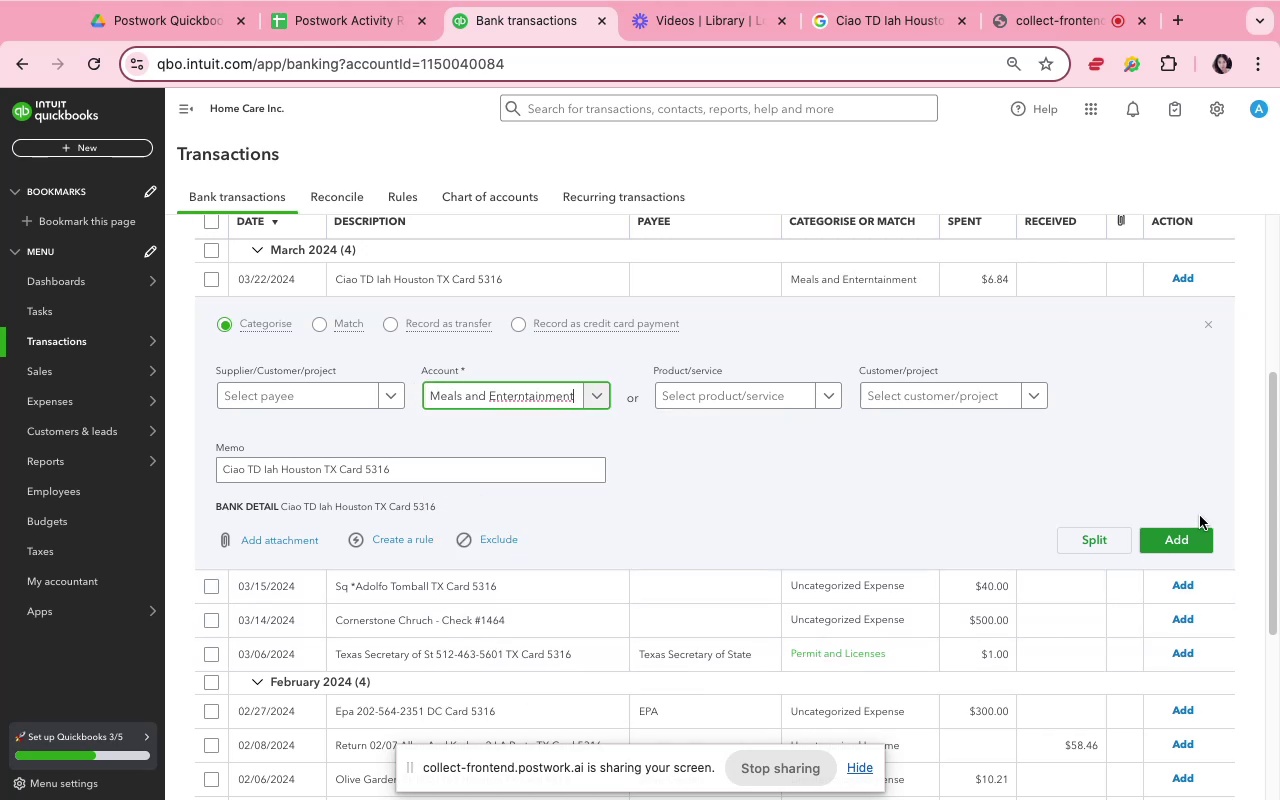 
left_click([1216, 547])
 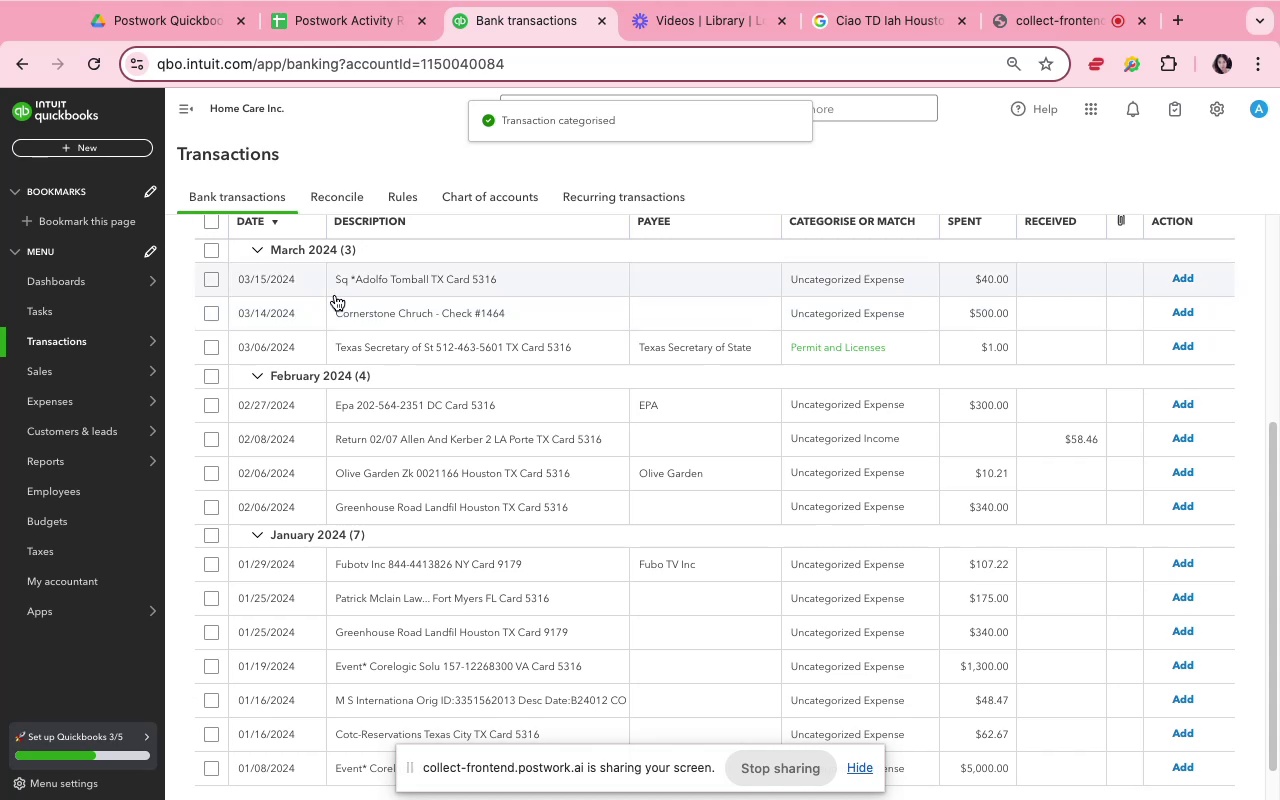 
wait(7.64)
 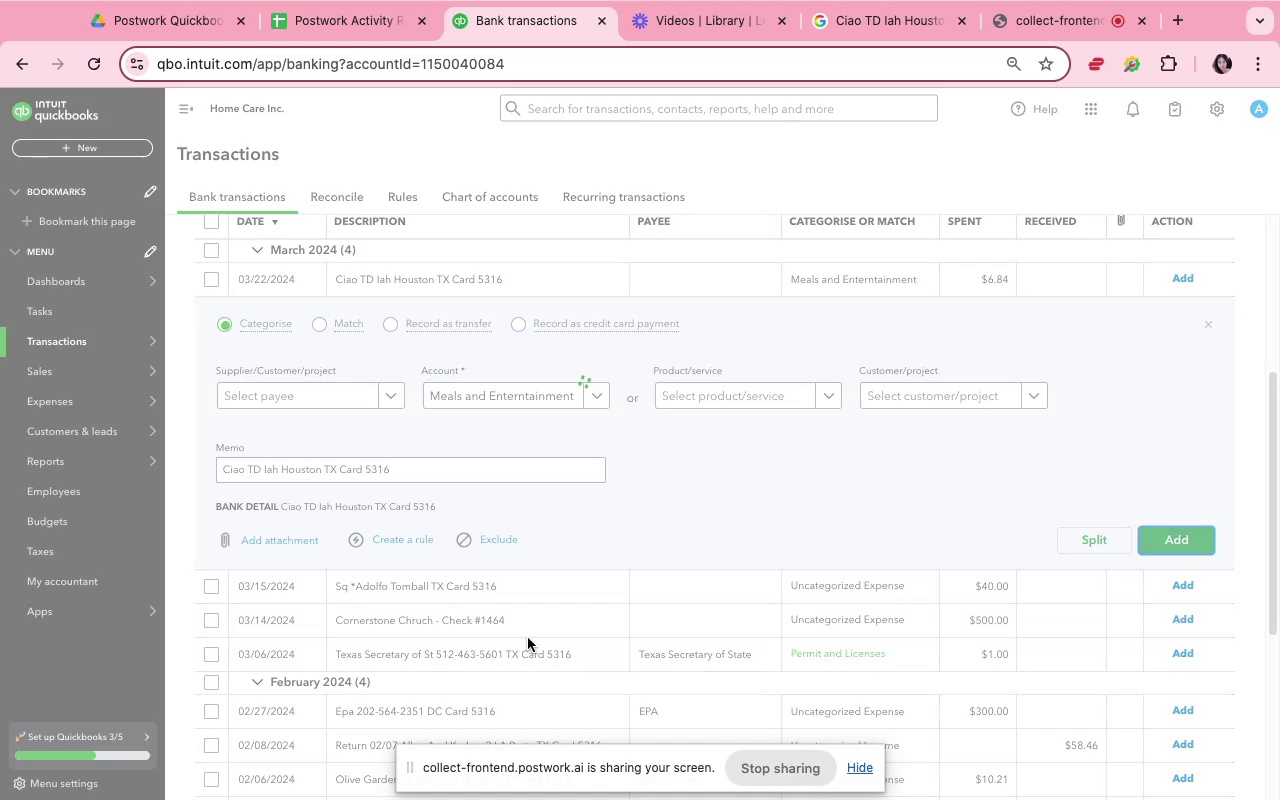 
left_click([387, 288])
 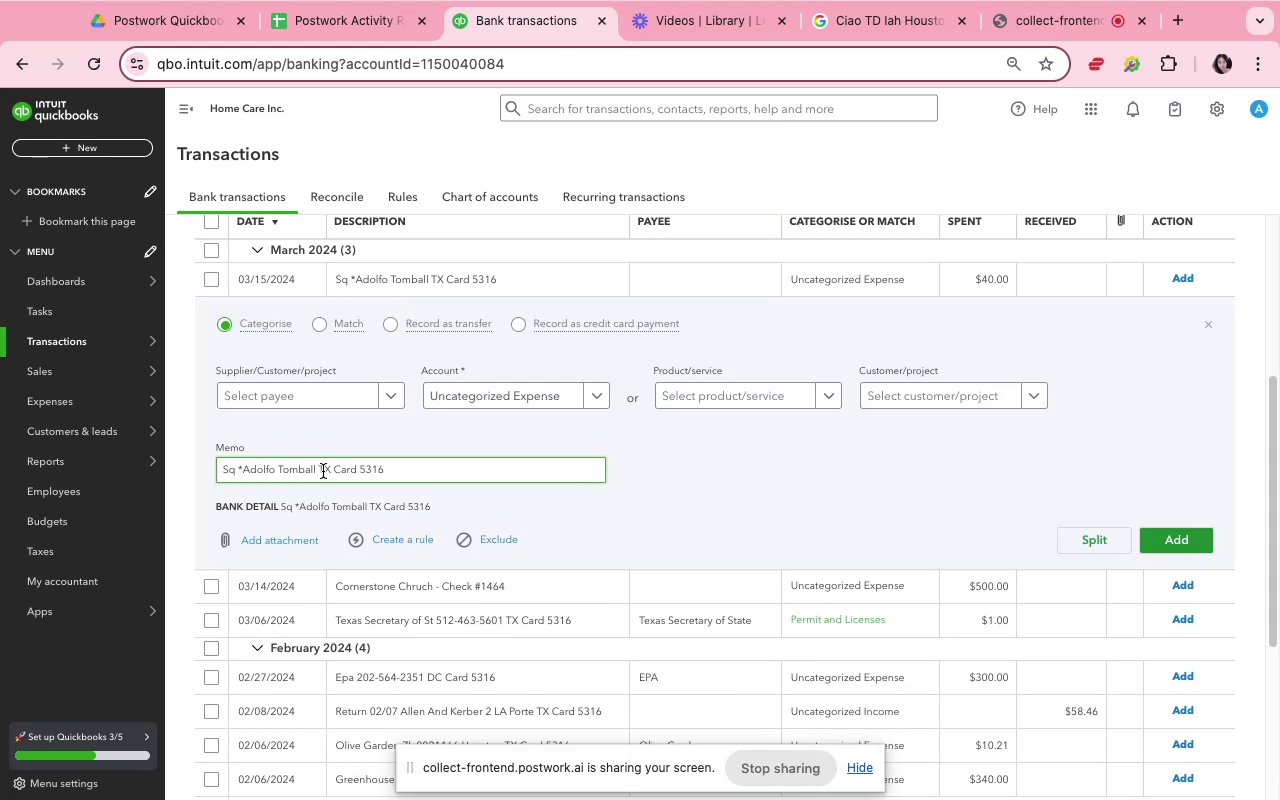 
left_click([317, 467])
 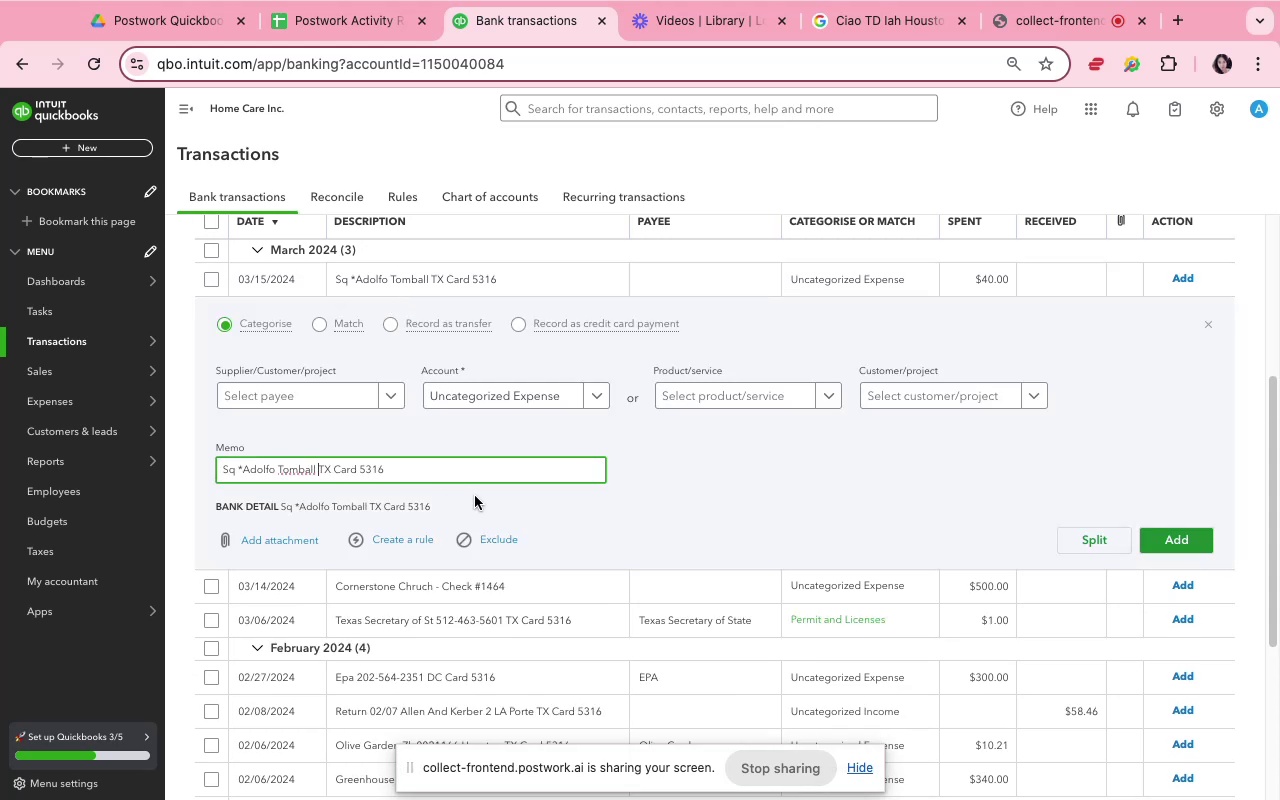 
key(Meta+Shift+ArrowLeft)
 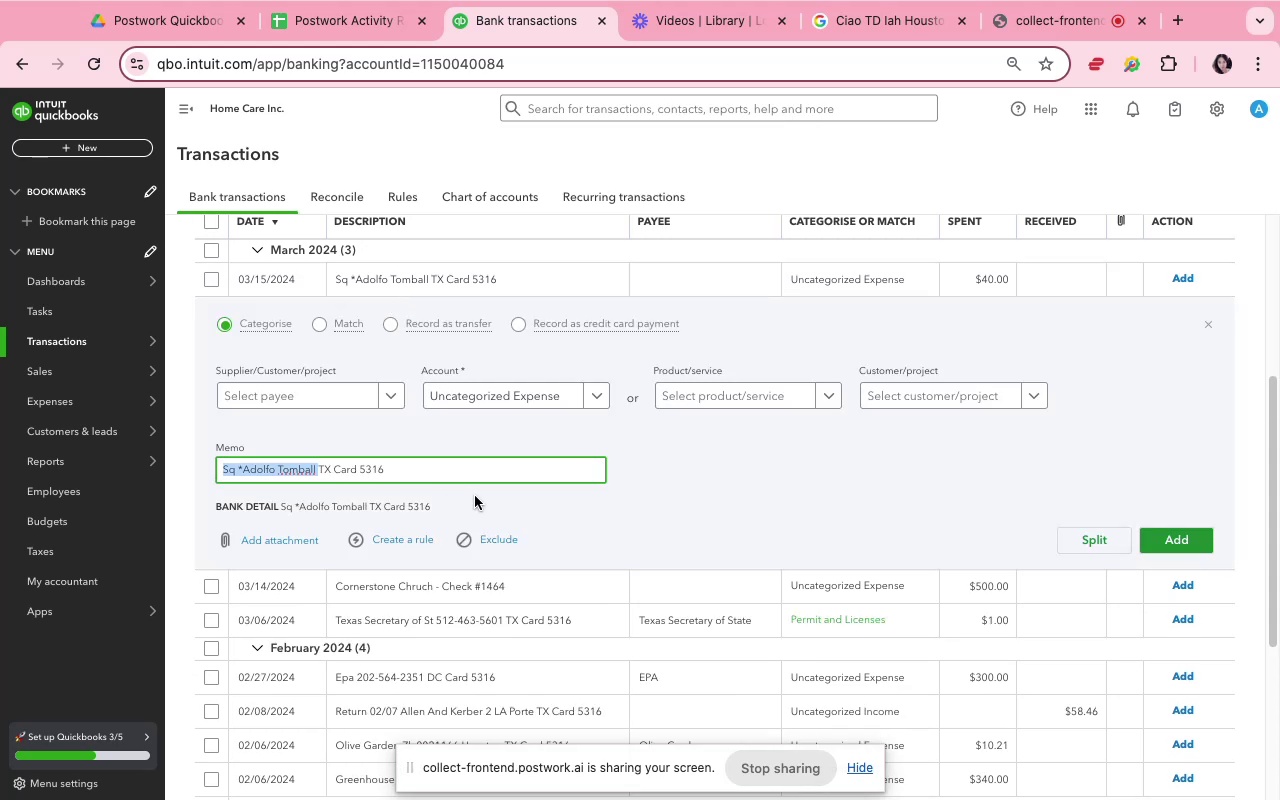 
key(Alt+OptionLeft)
 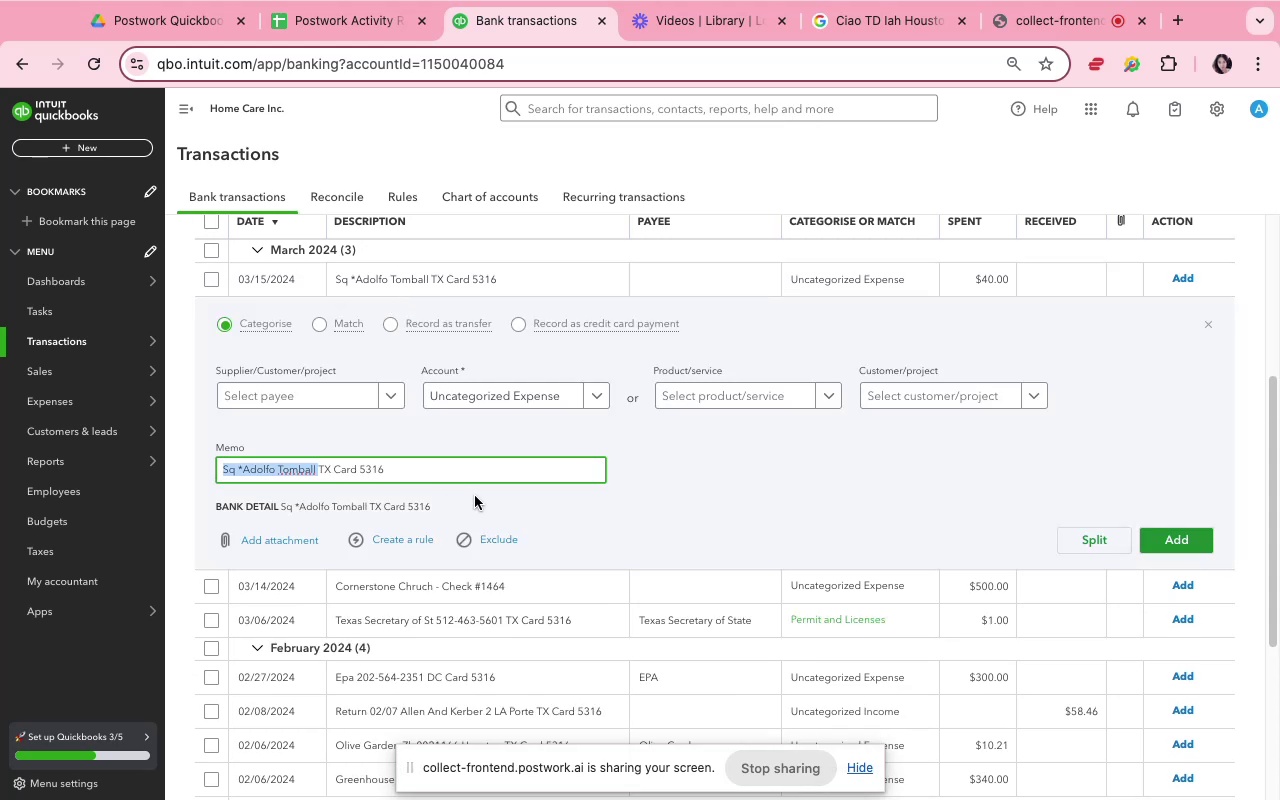 
key(Meta+CommandLeft)
 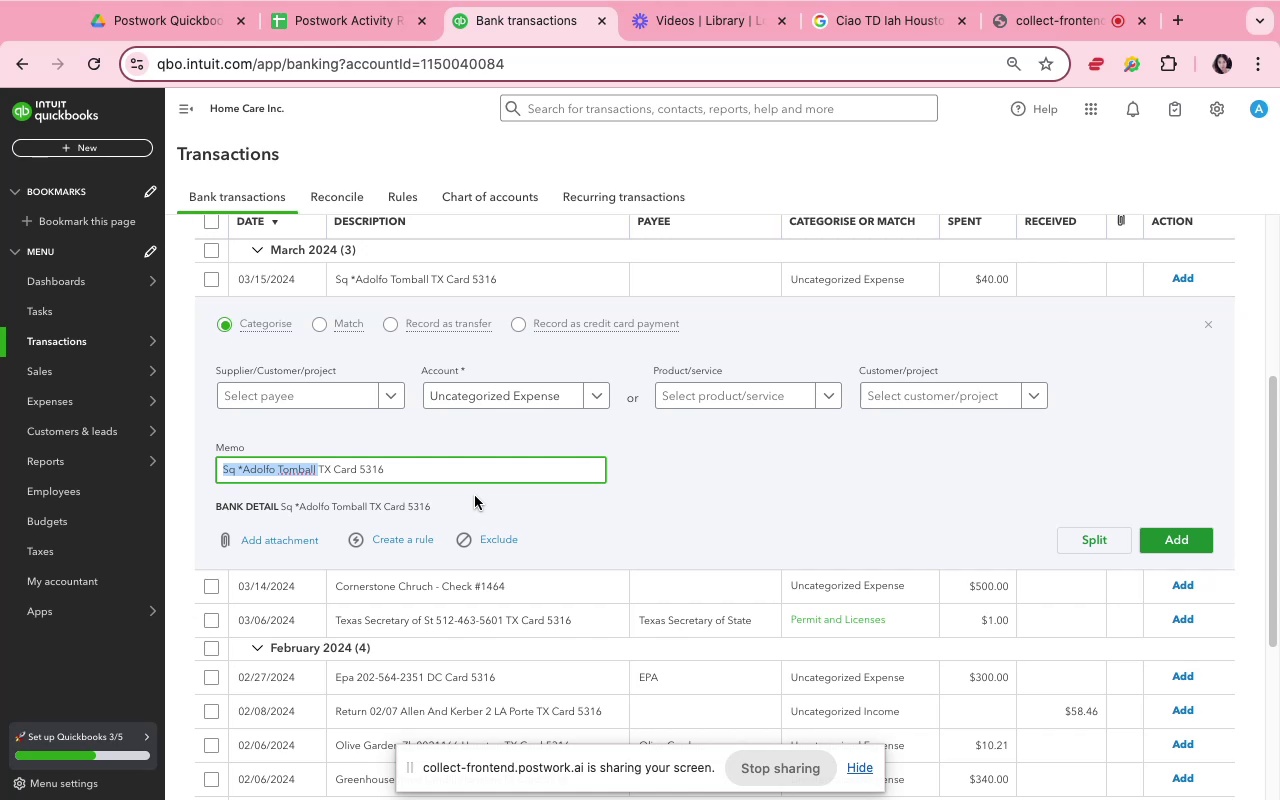 
key(Meta+C)
 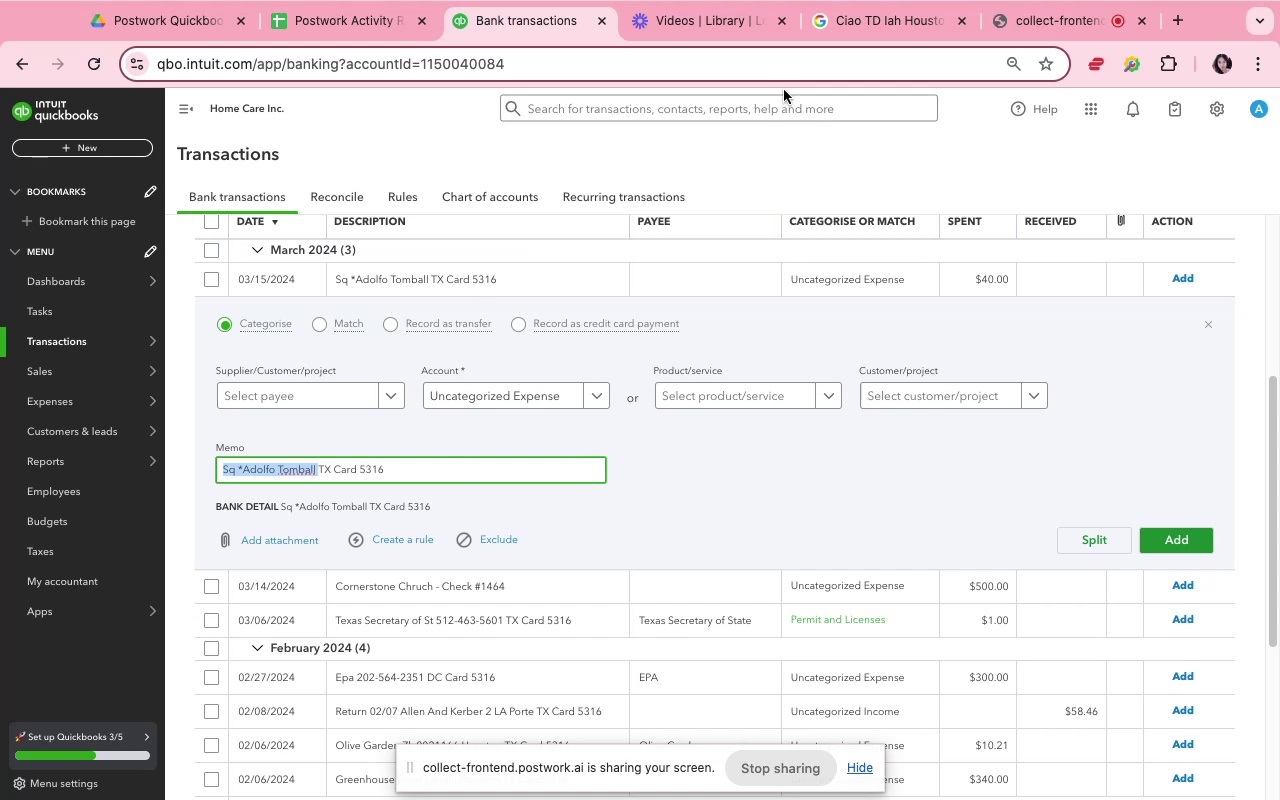 
left_click([842, 32])
 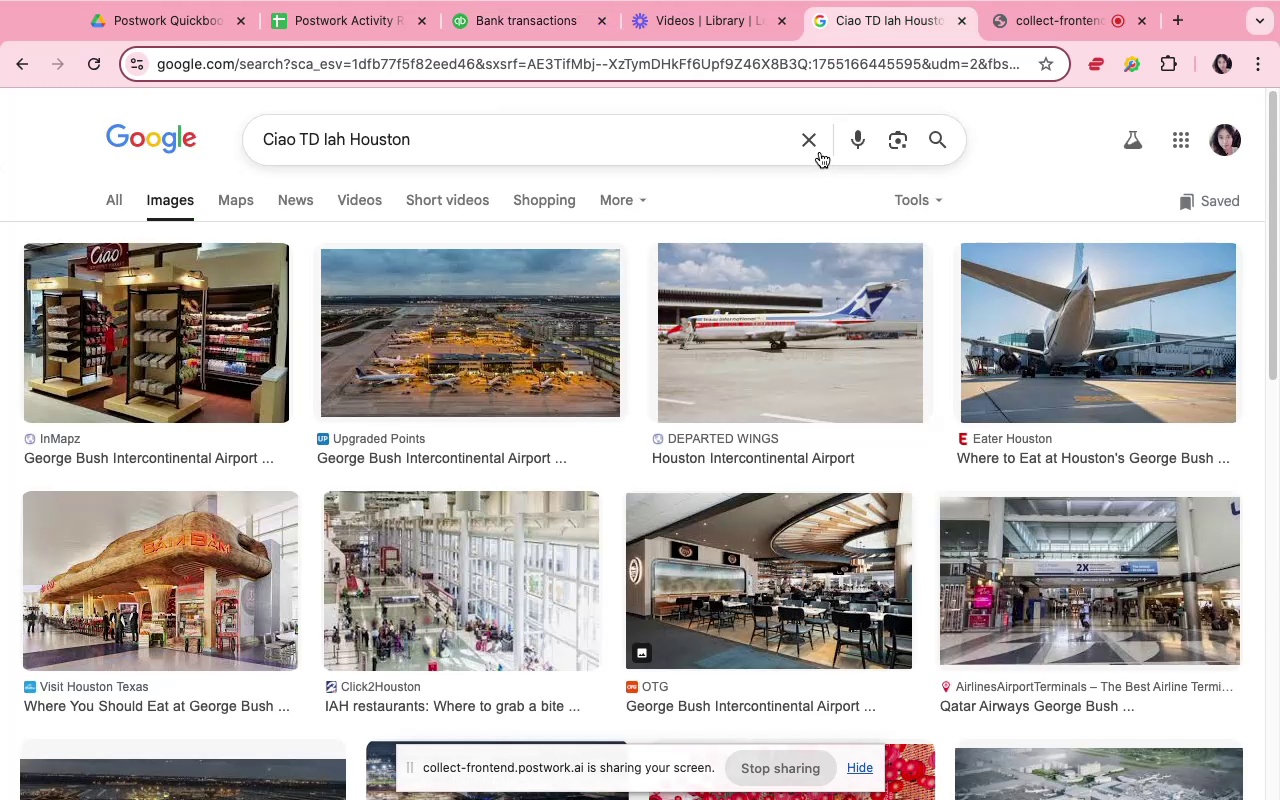 
left_click([813, 146])
 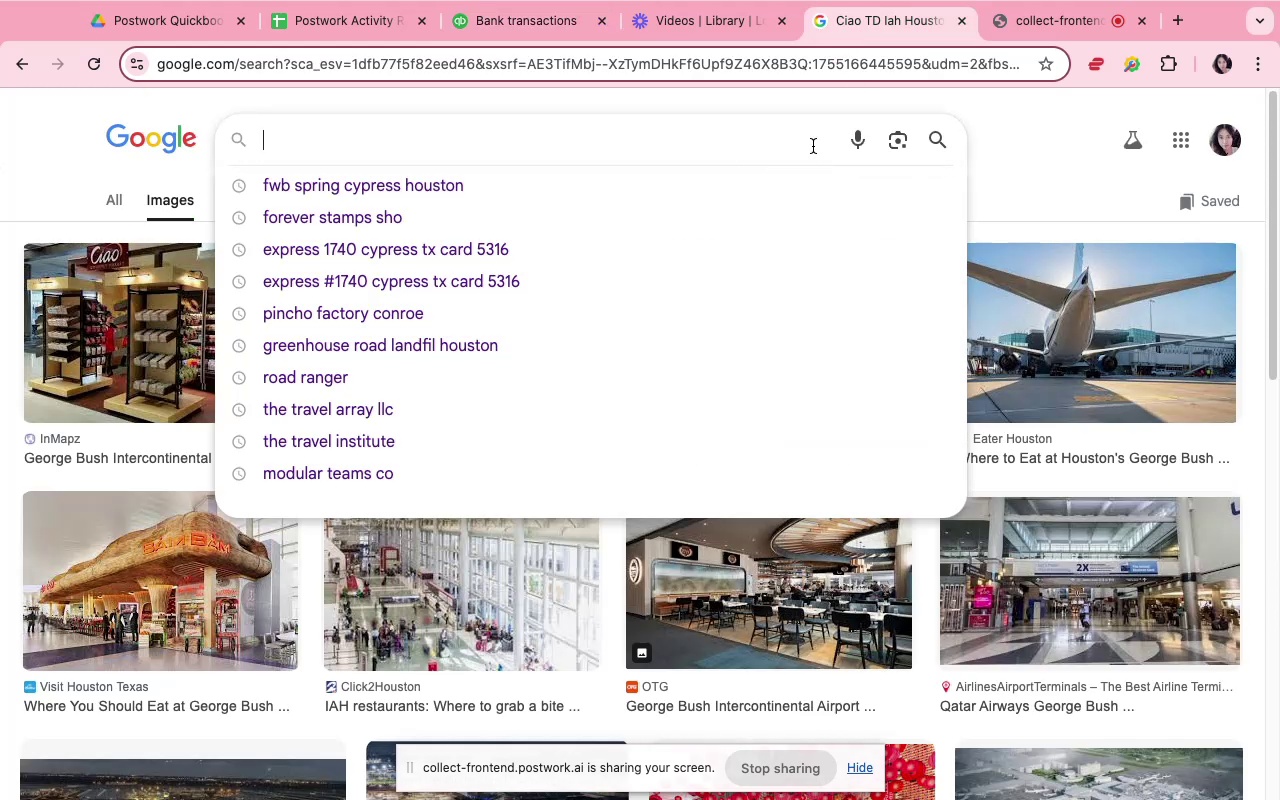 
key(Meta+V)
 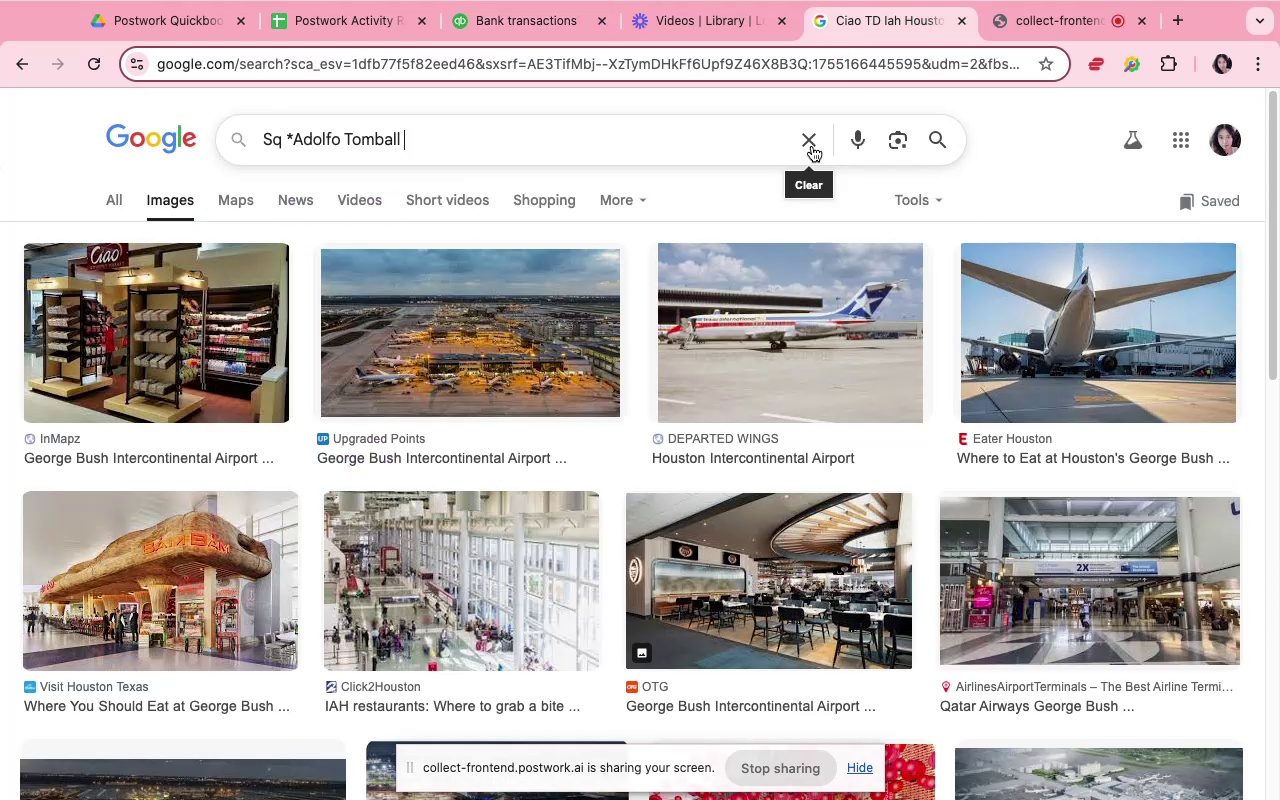 
key(Enter)
 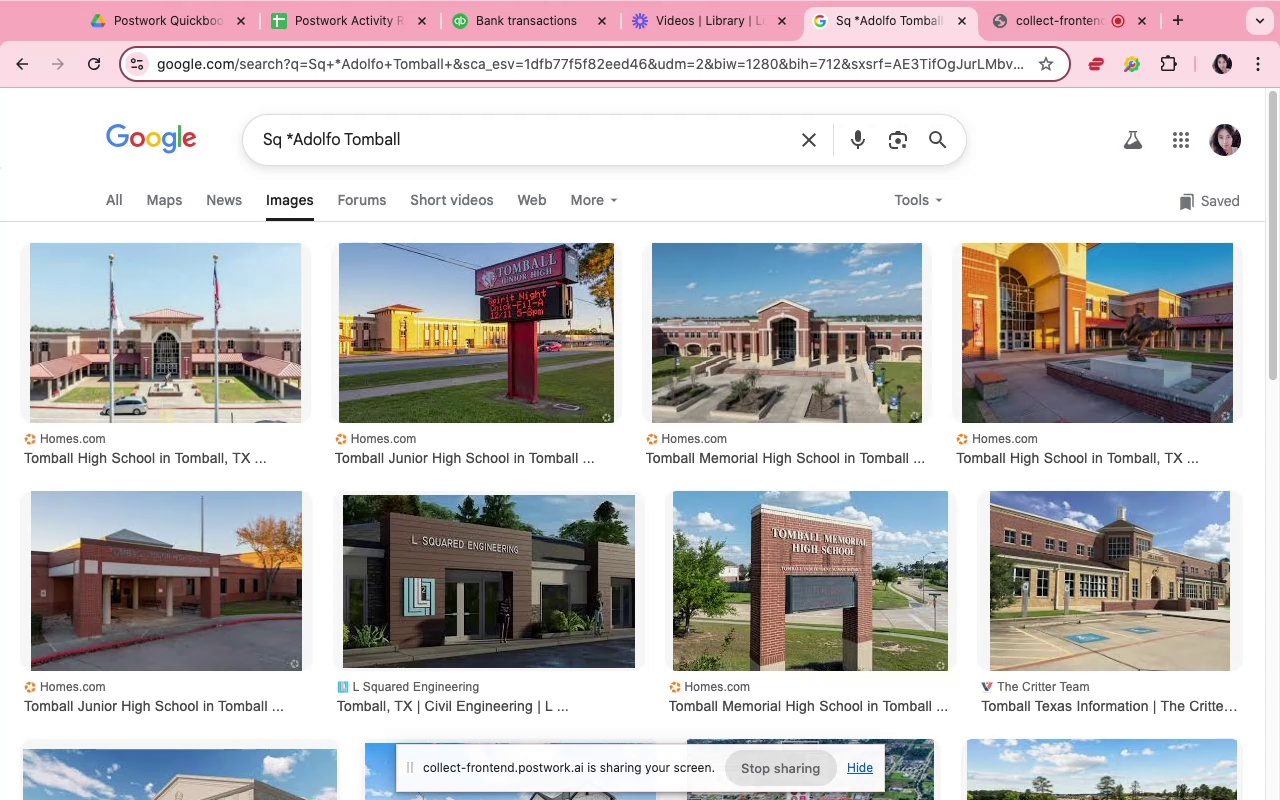 
wait(10.73)
 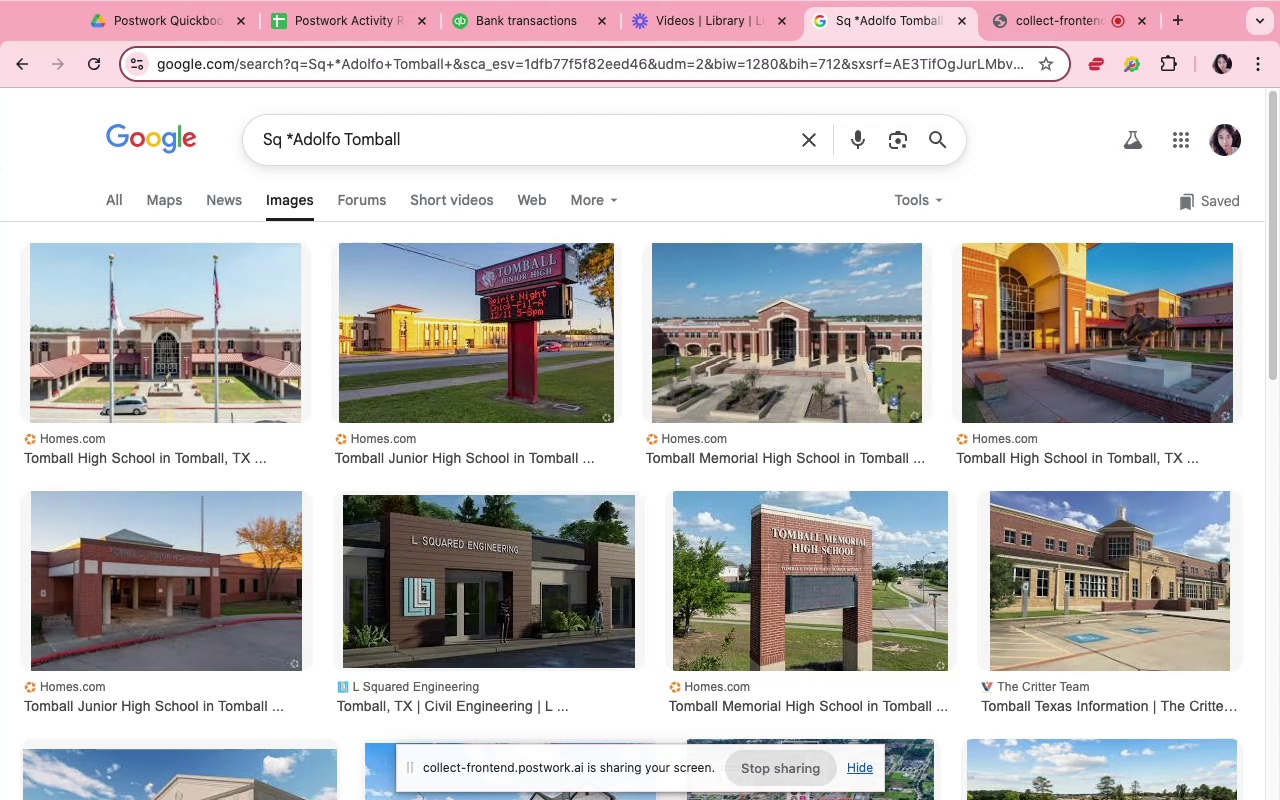 
scroll: coordinate [599, 575], scroll_direction: down, amount: 10.0
 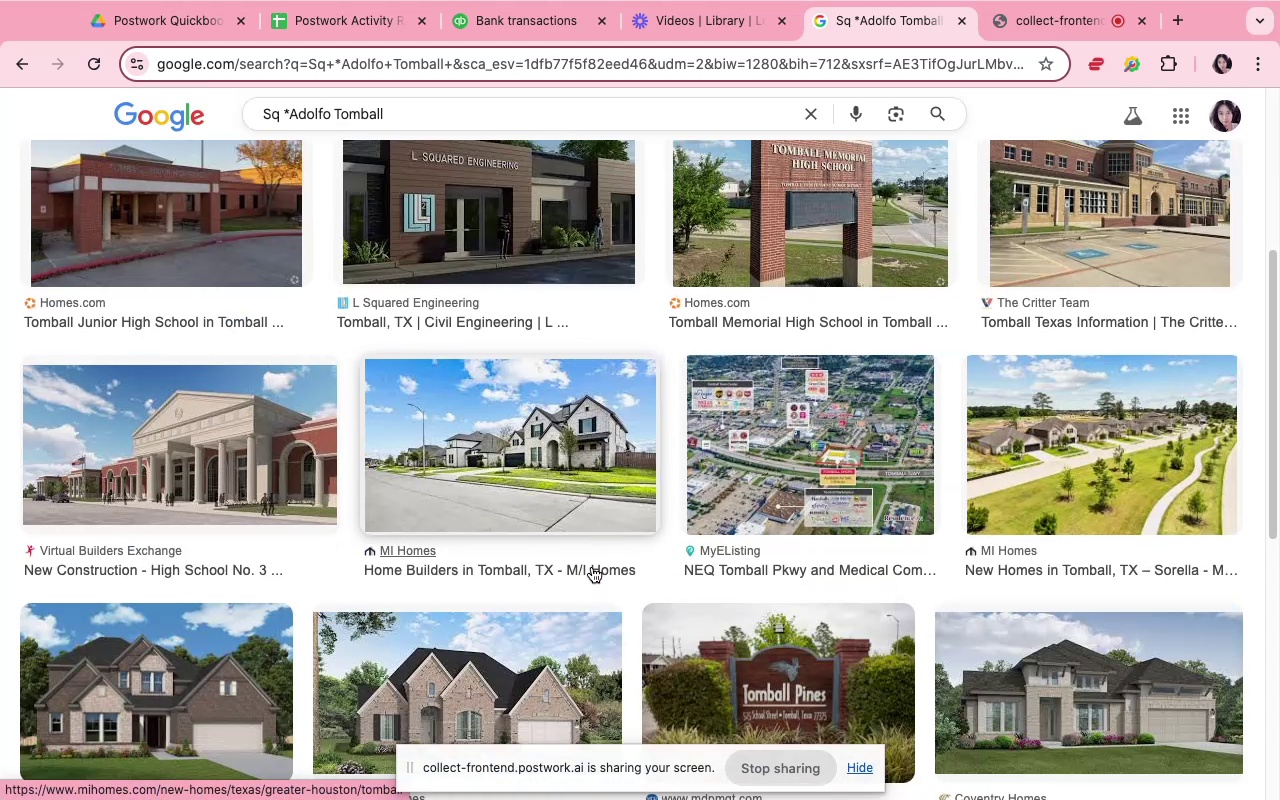 
scroll: coordinate [113, 235], scroll_direction: up, amount: 24.0
 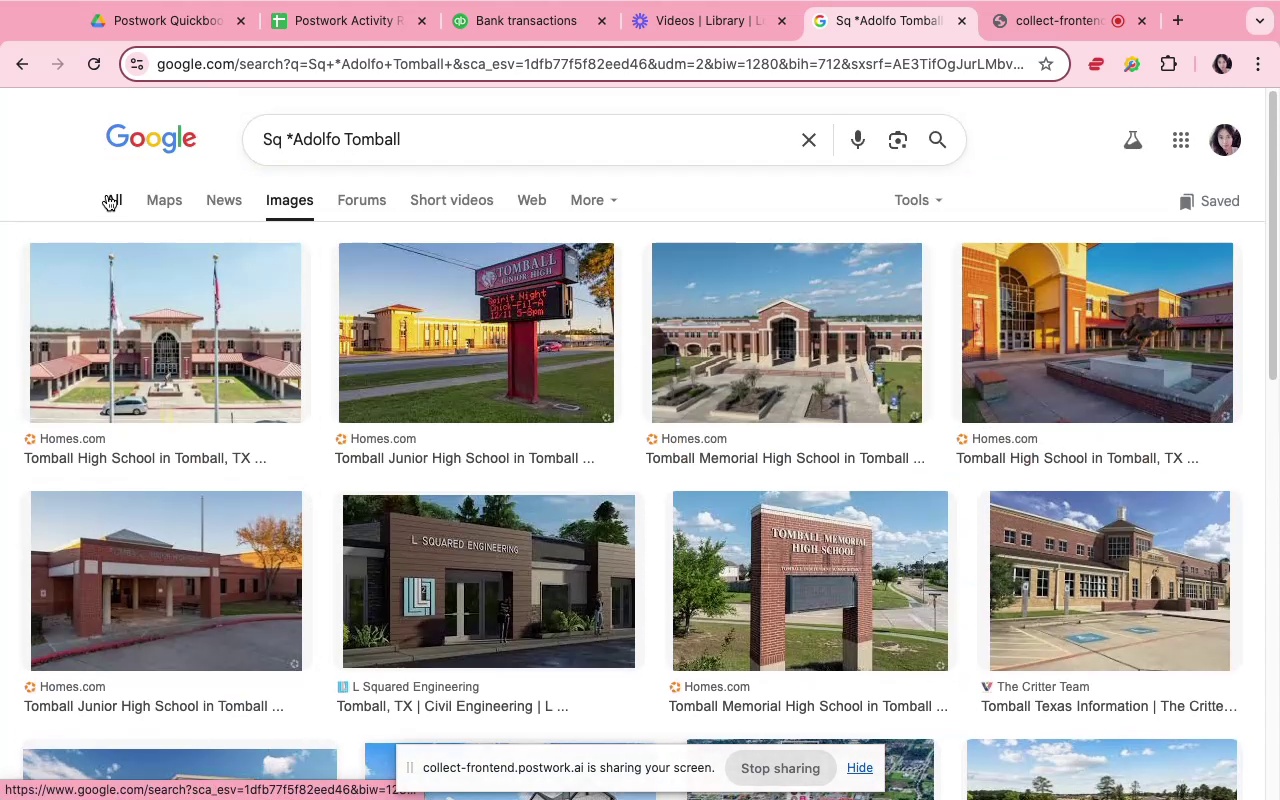 
left_click([107, 195])
 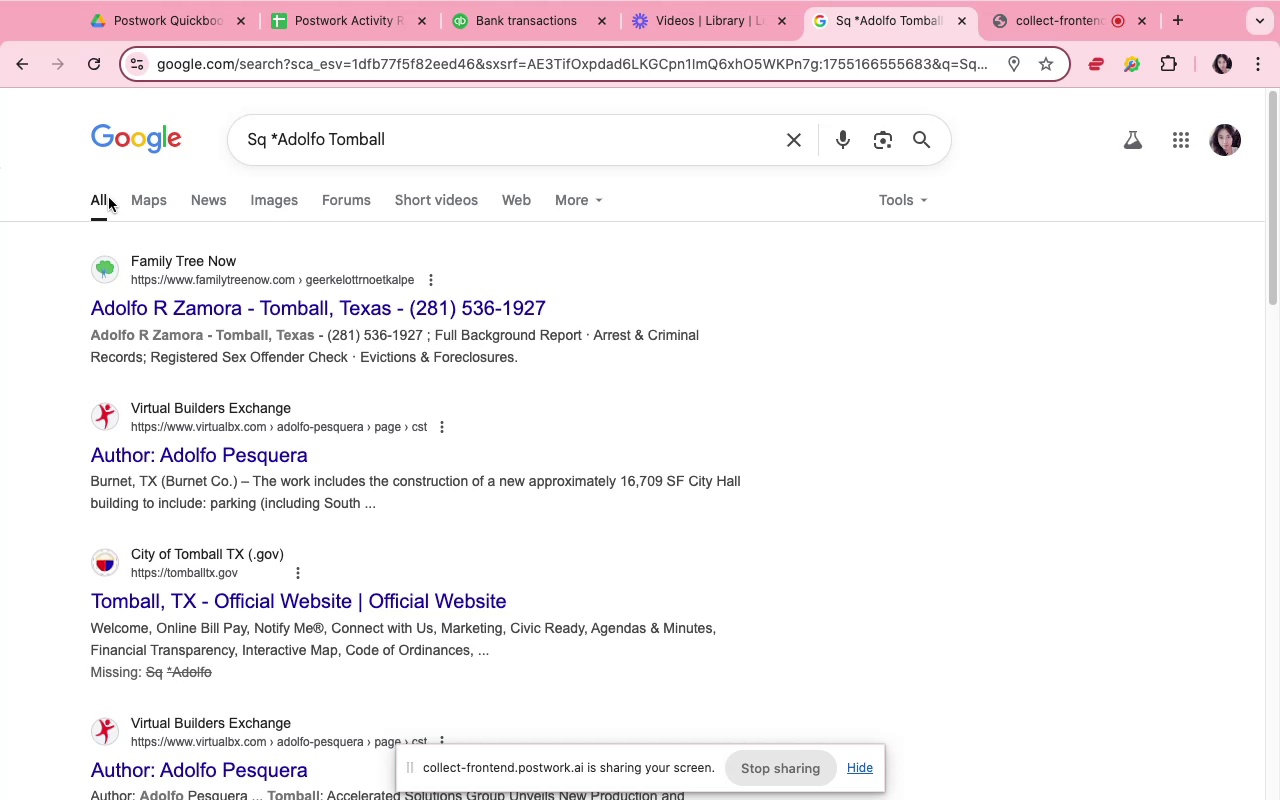 
wait(23.78)
 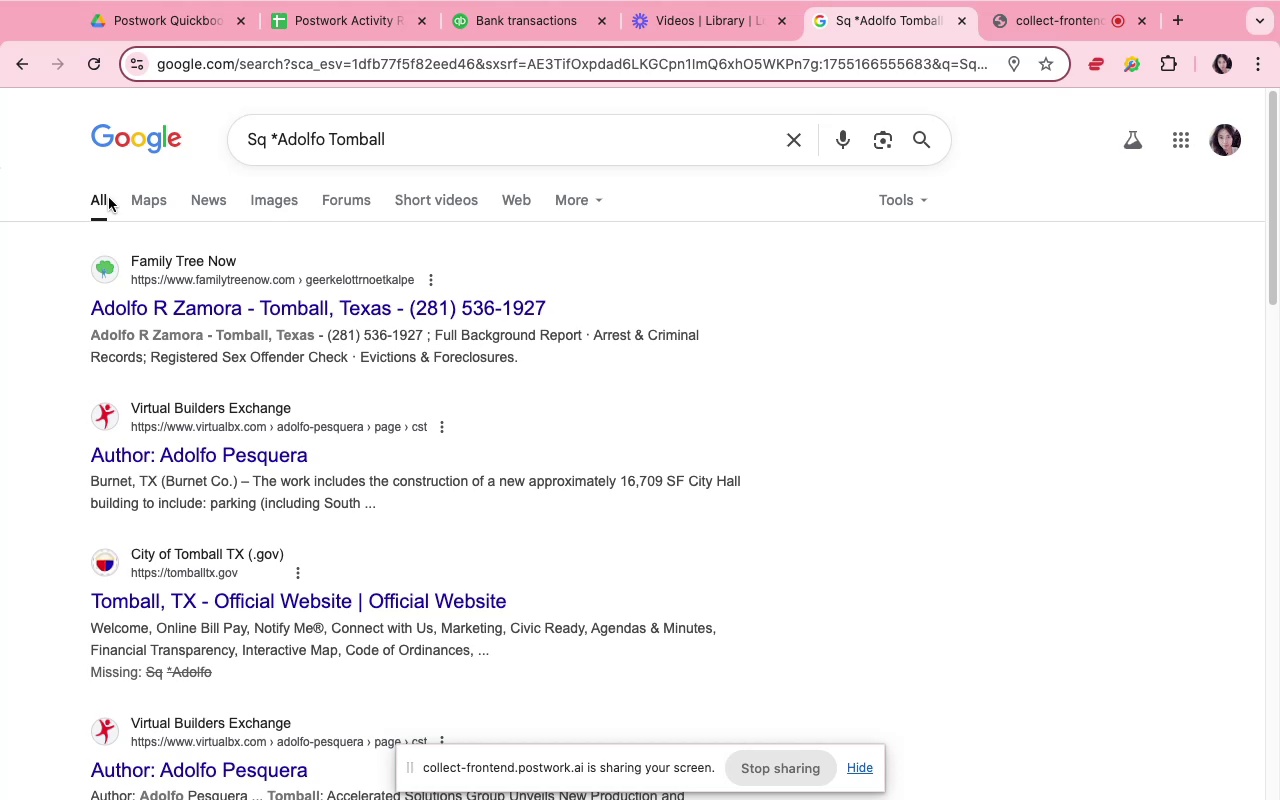 
scroll: coordinate [281, 443], scroll_direction: down, amount: 9.0
 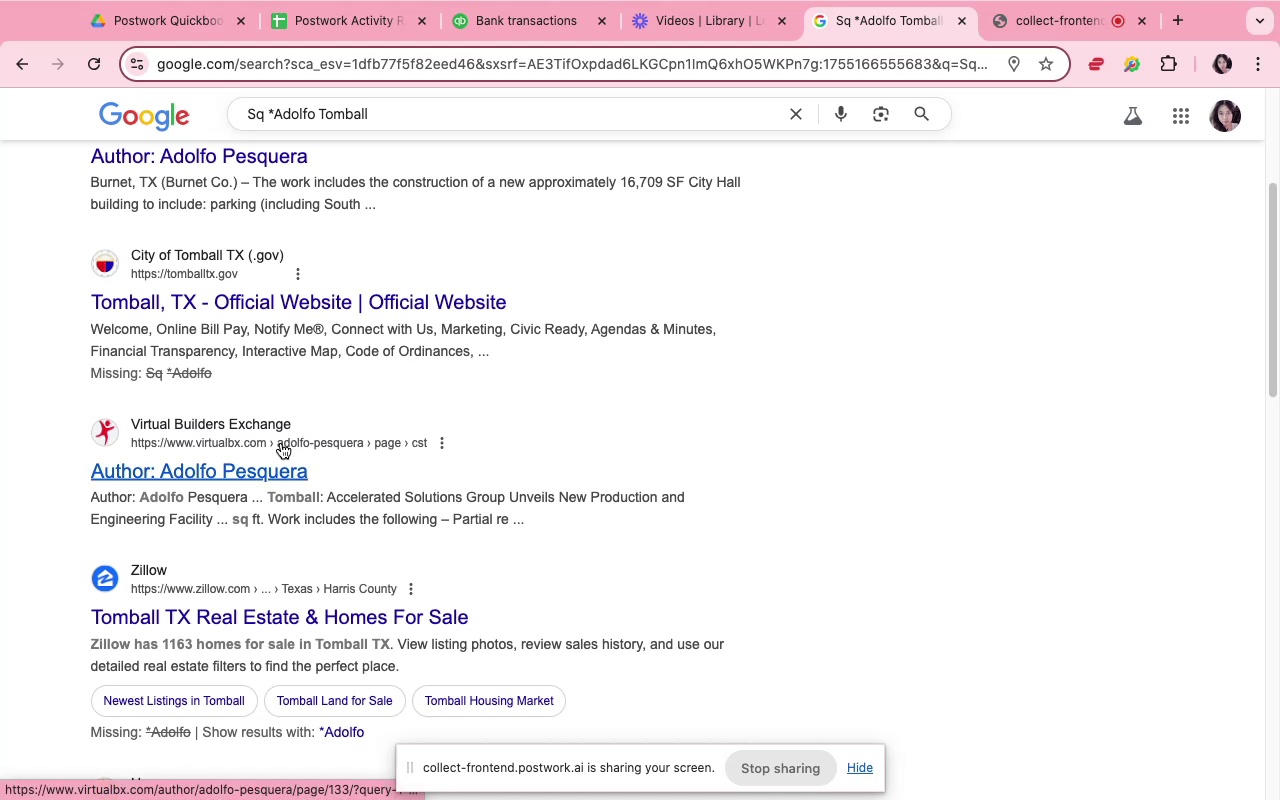 
scroll: coordinate [281, 443], scroll_direction: up, amount: 9.0
 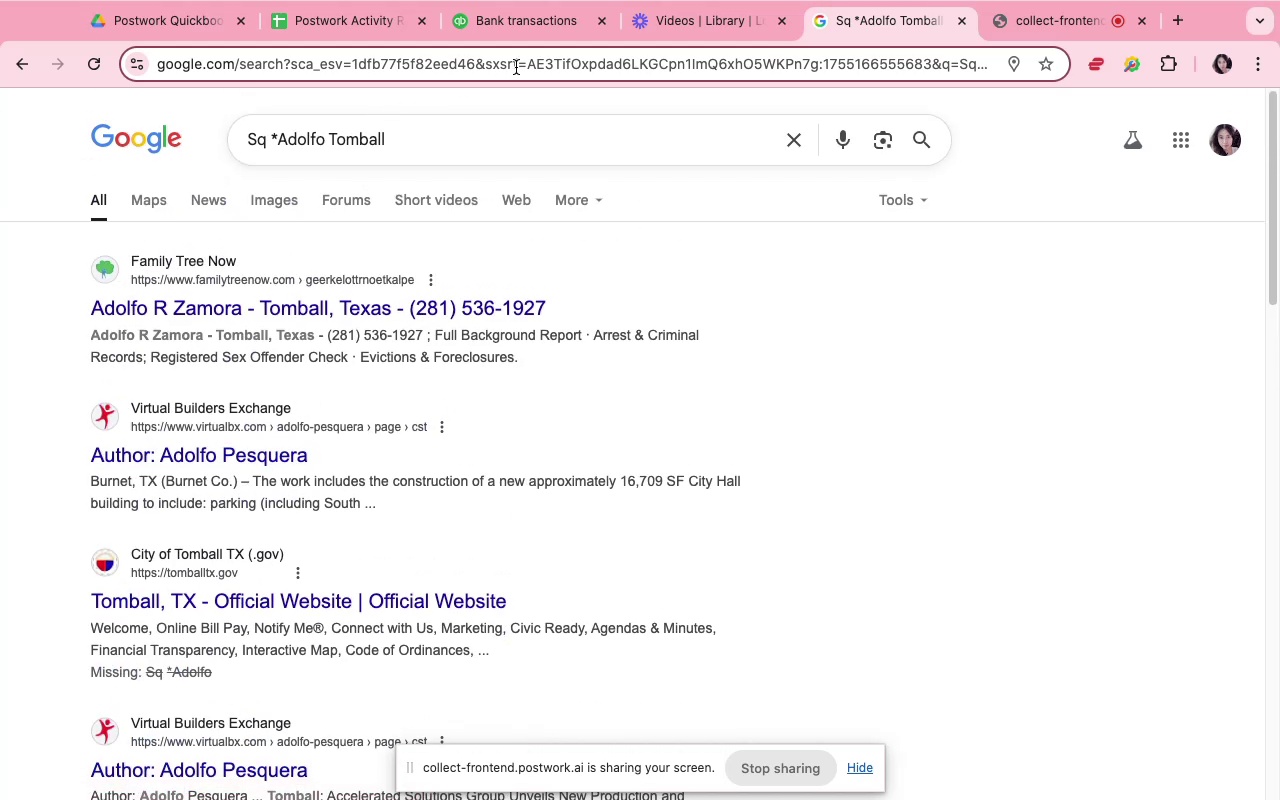 
left_click([515, 12])
 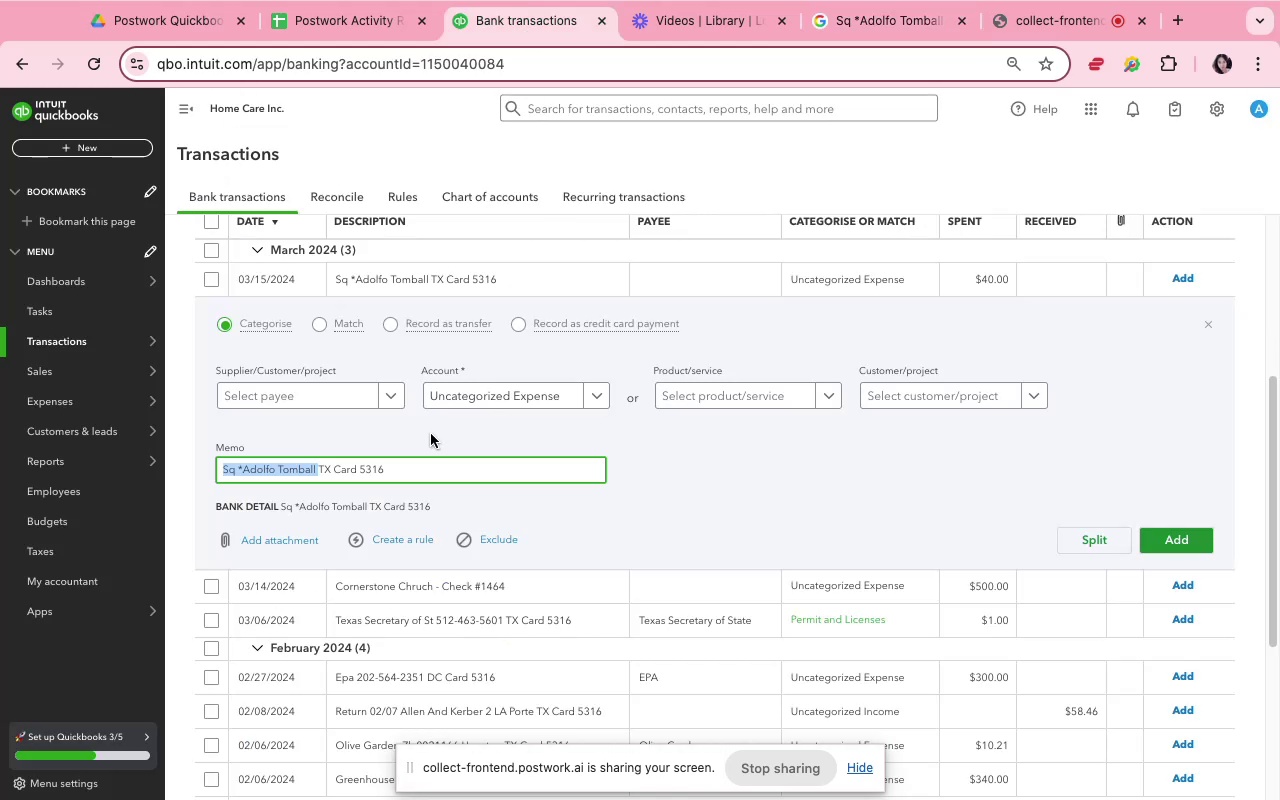 
left_click([431, 434])
 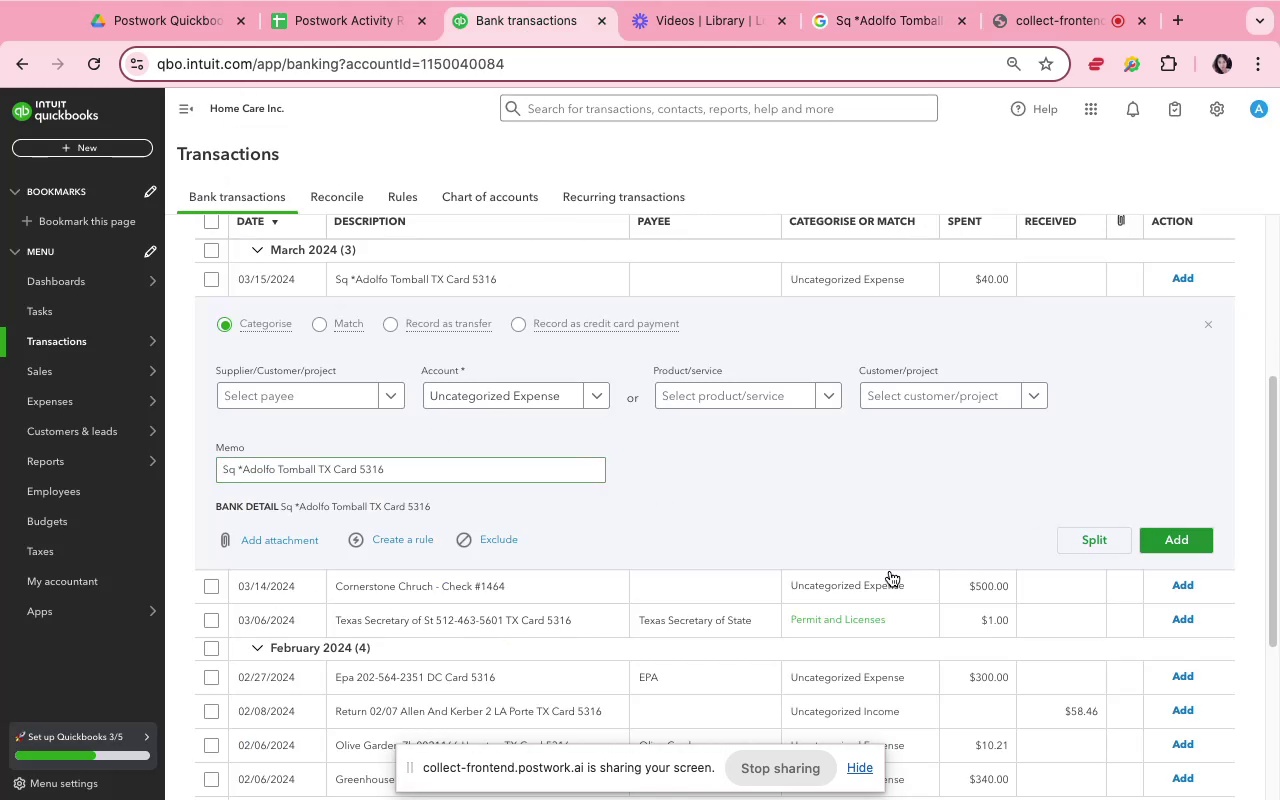 
left_click([1148, 548])
 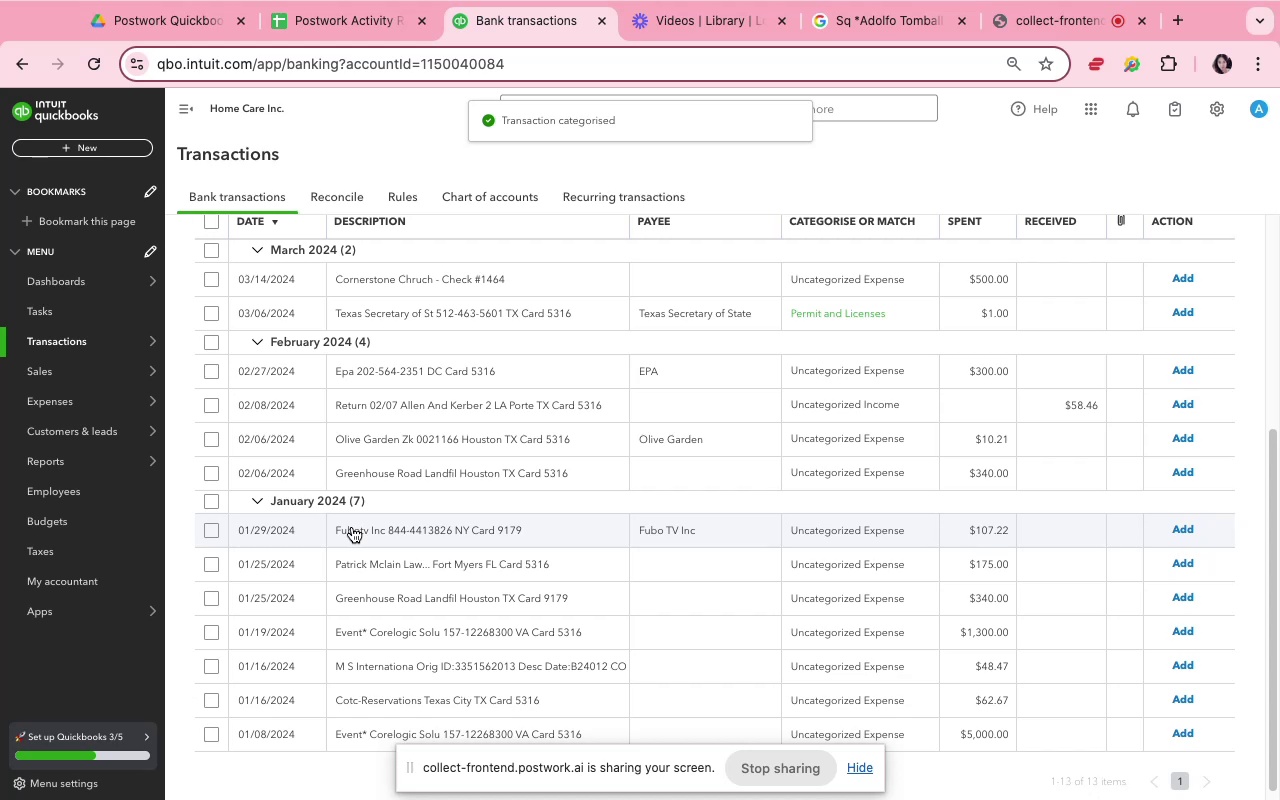 
mouse_move([402, 307])
 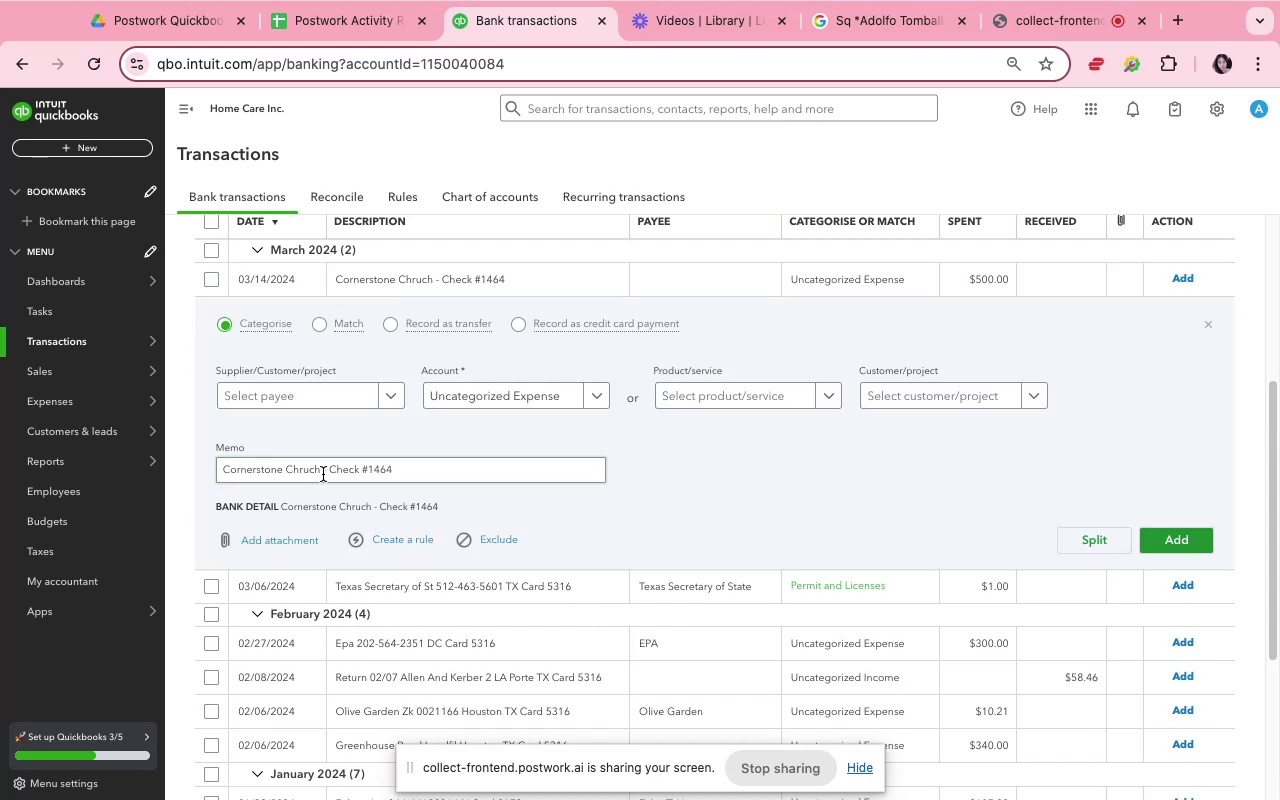 
left_click_drag(start_coordinate=[321, 472], to_coordinate=[183, 461])
 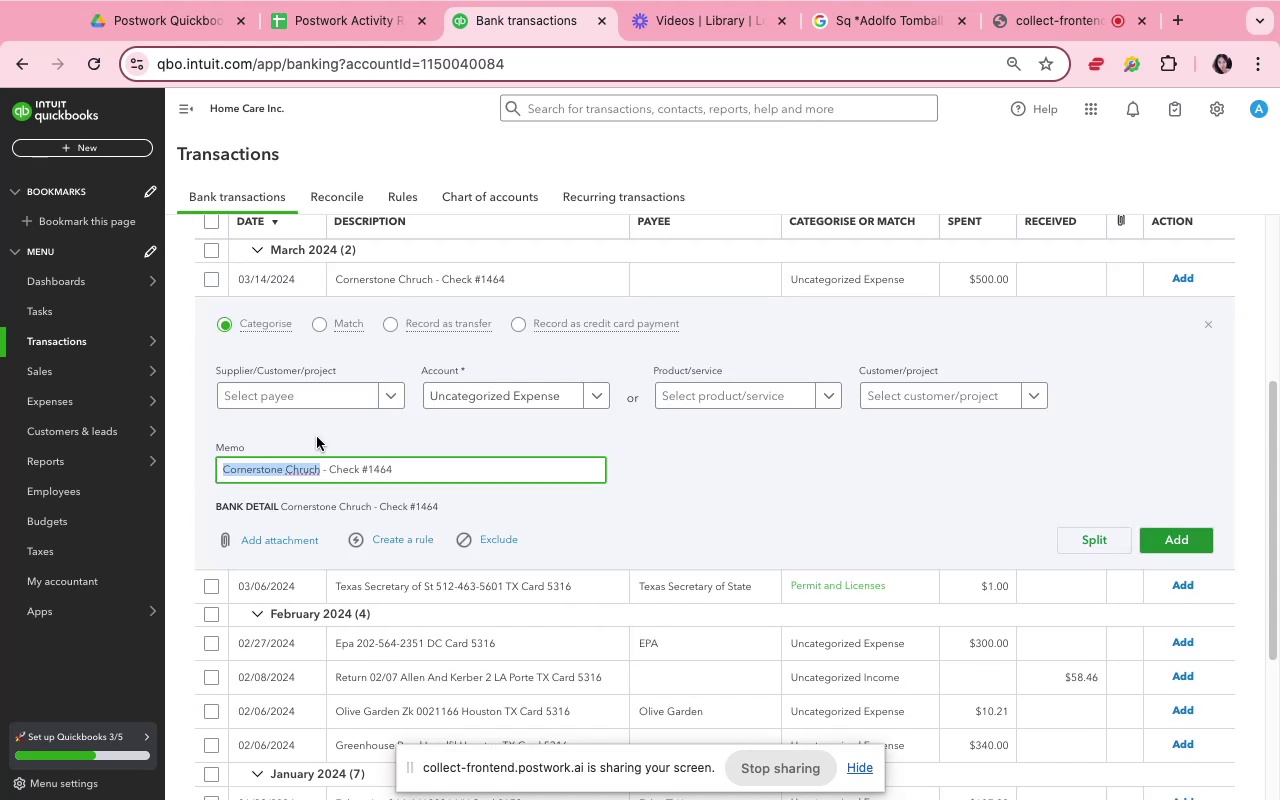 
key(Meta+C)
 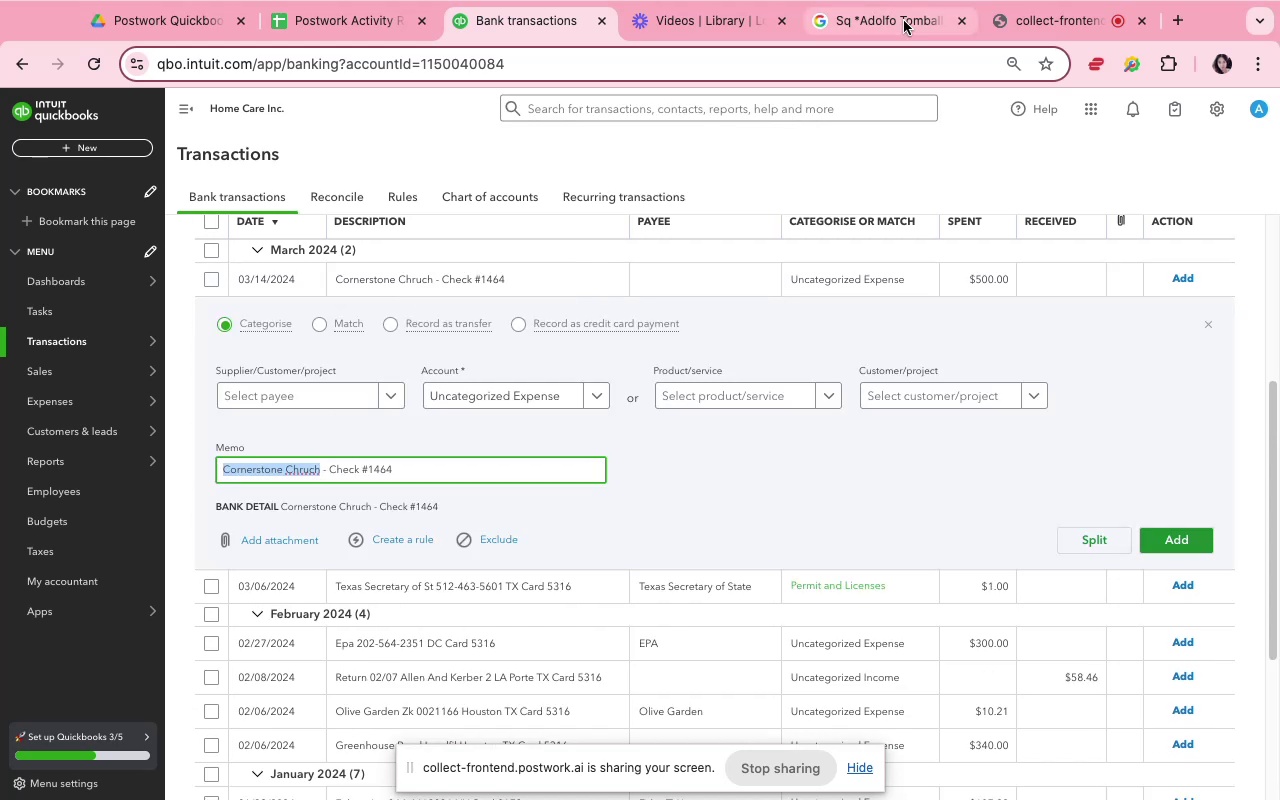 
left_click([906, 22])
 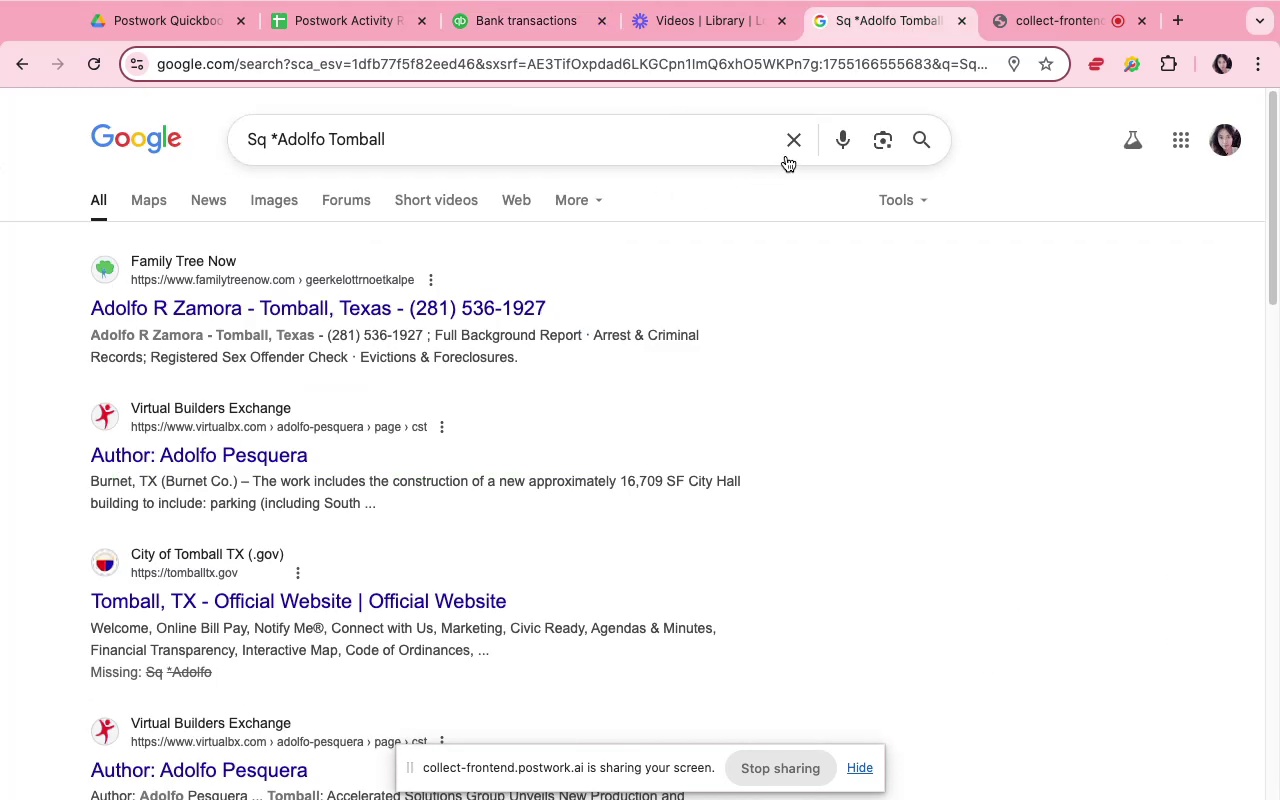 
left_click([793, 150])
 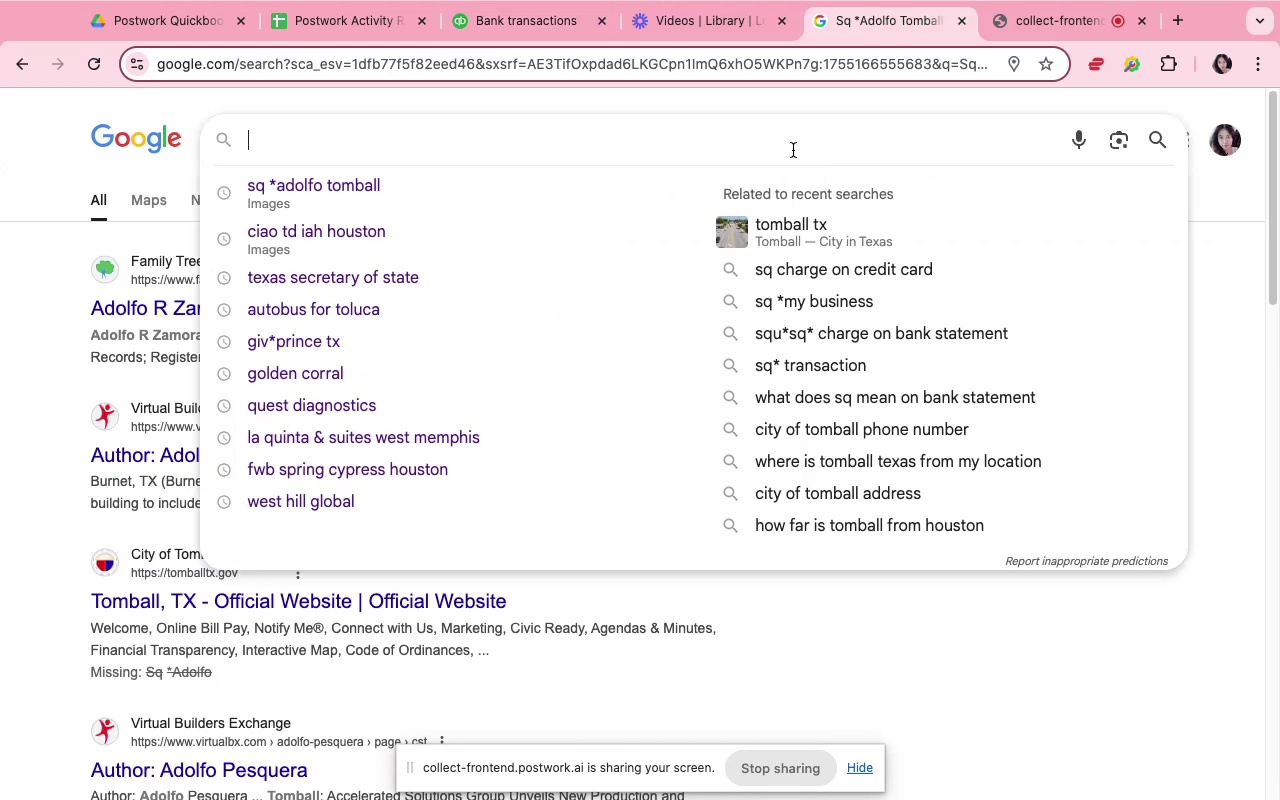 
key(Meta+V)
 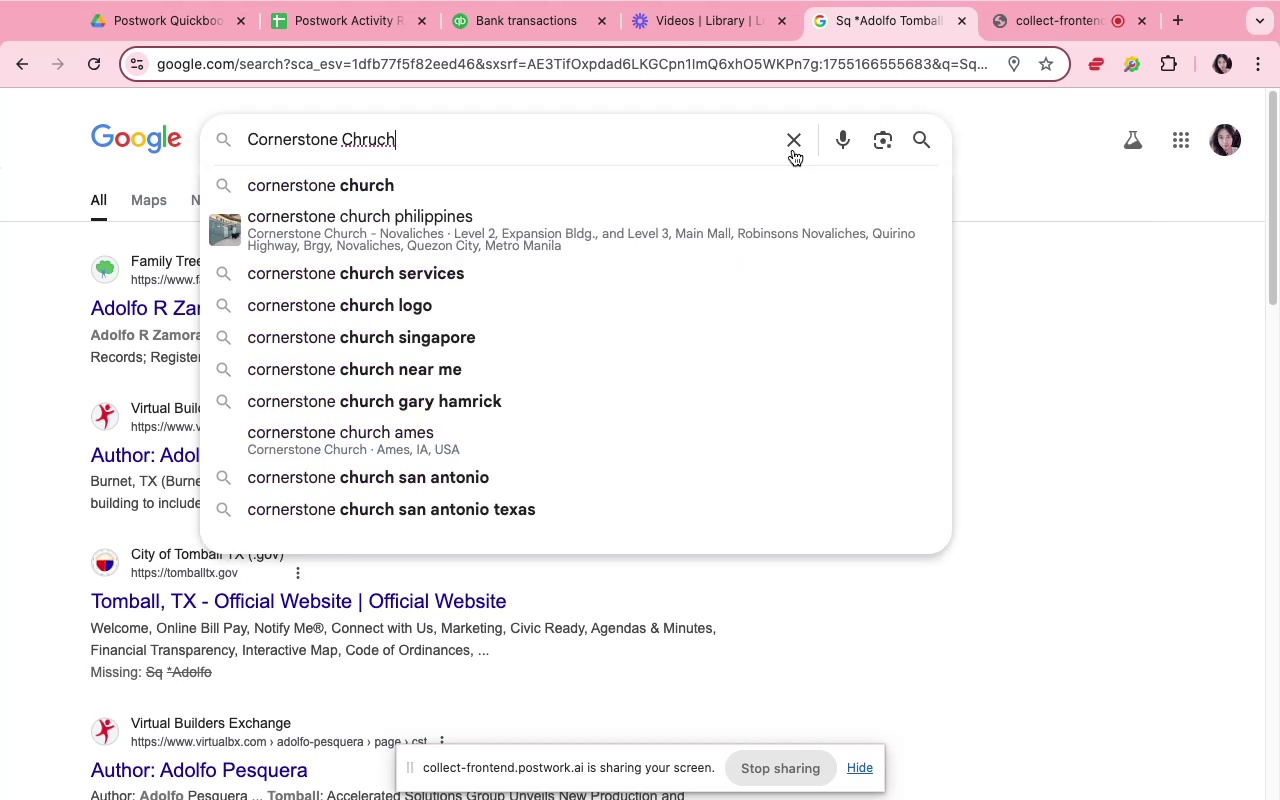 
key(Enter)
 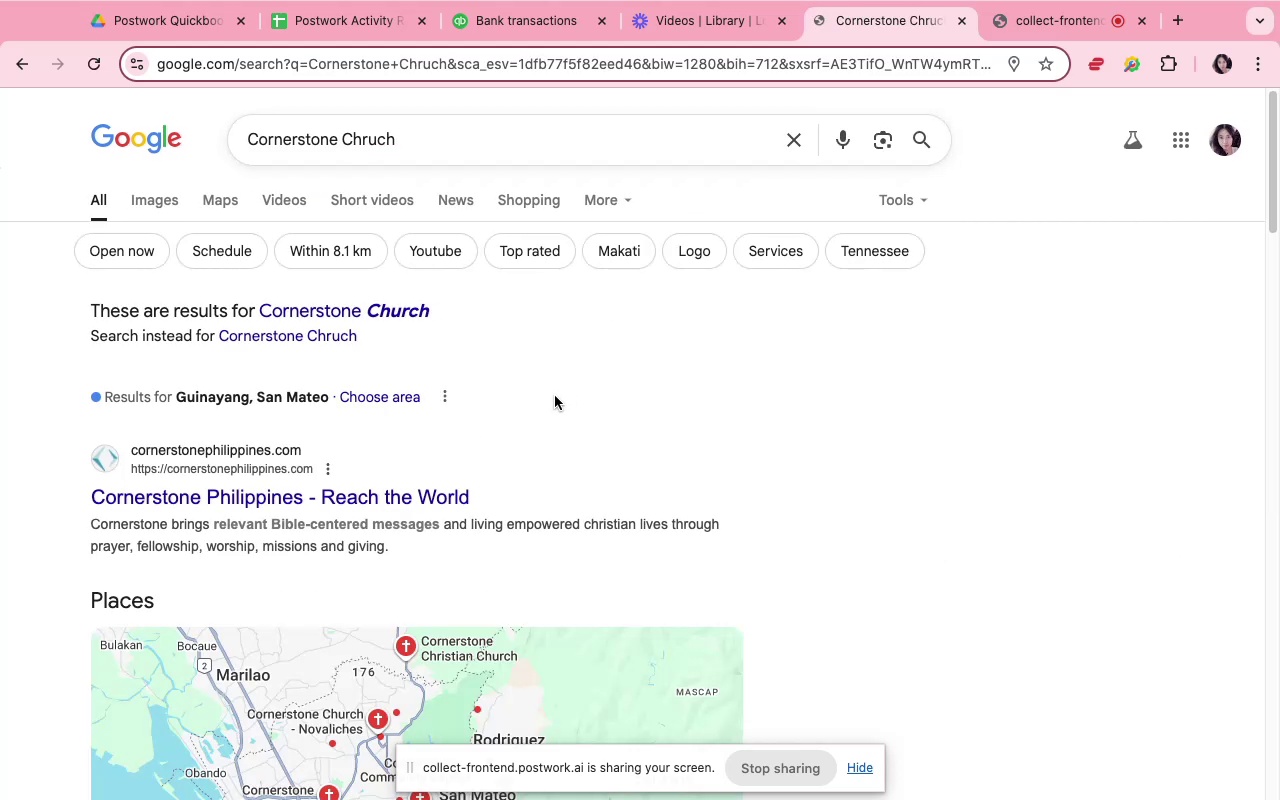 
scroll: coordinate [554, 401], scroll_direction: down, amount: 13.0
 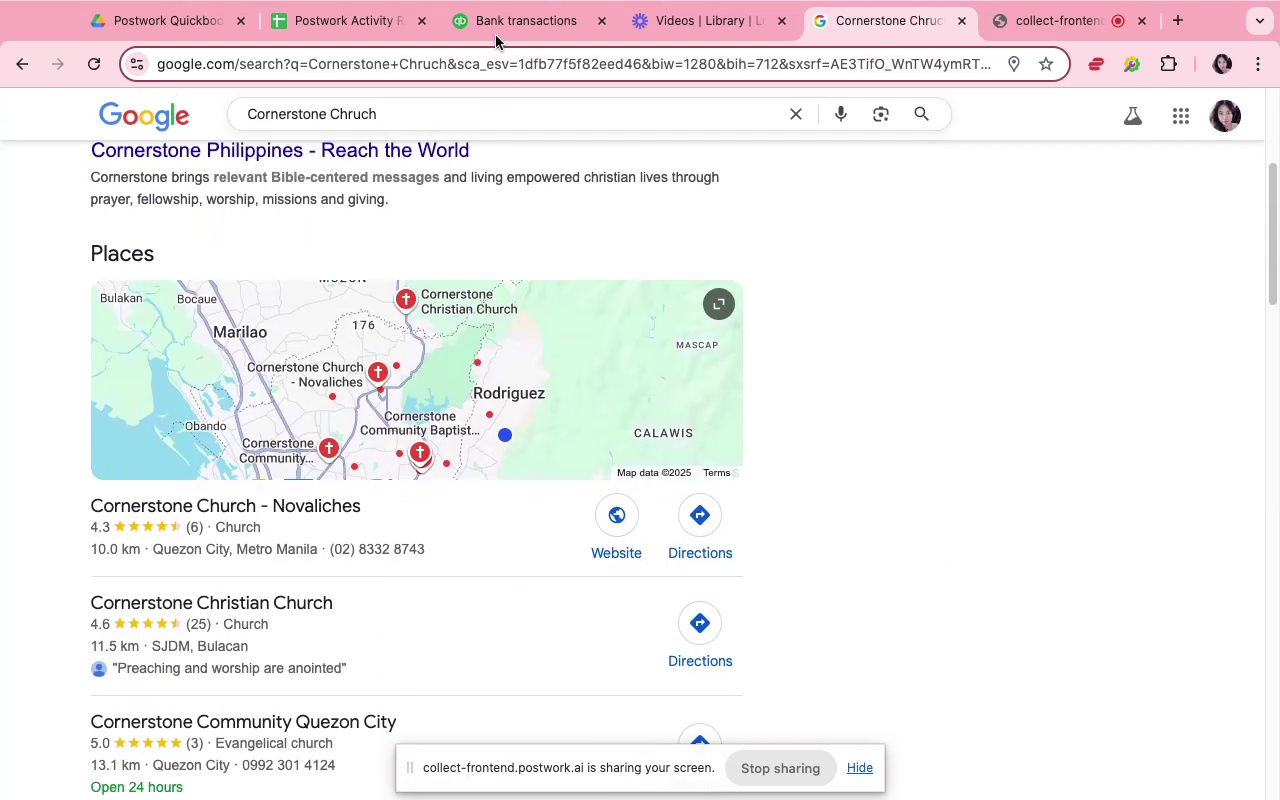 
left_click([535, 19])
 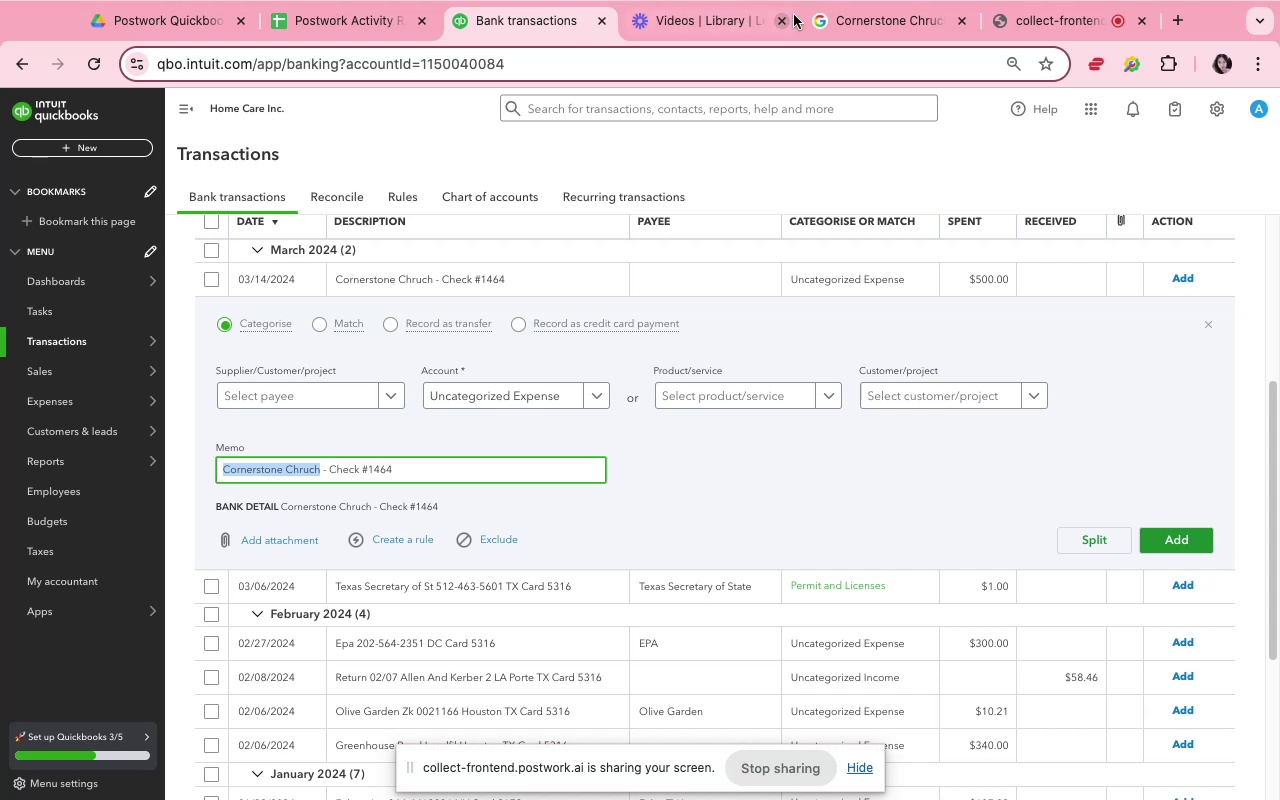 
left_click([876, 15])
 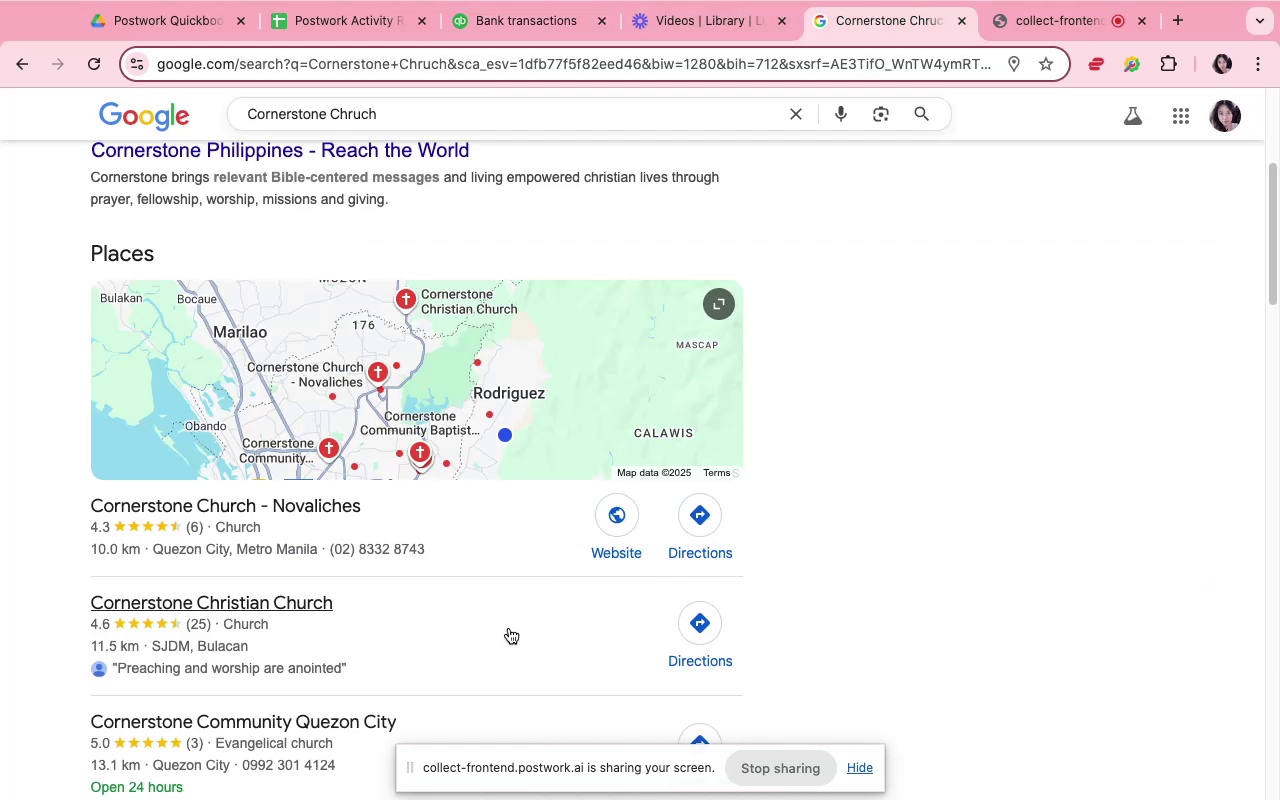 
scroll: coordinate [420, 607], scroll_direction: down, amount: 15.0
 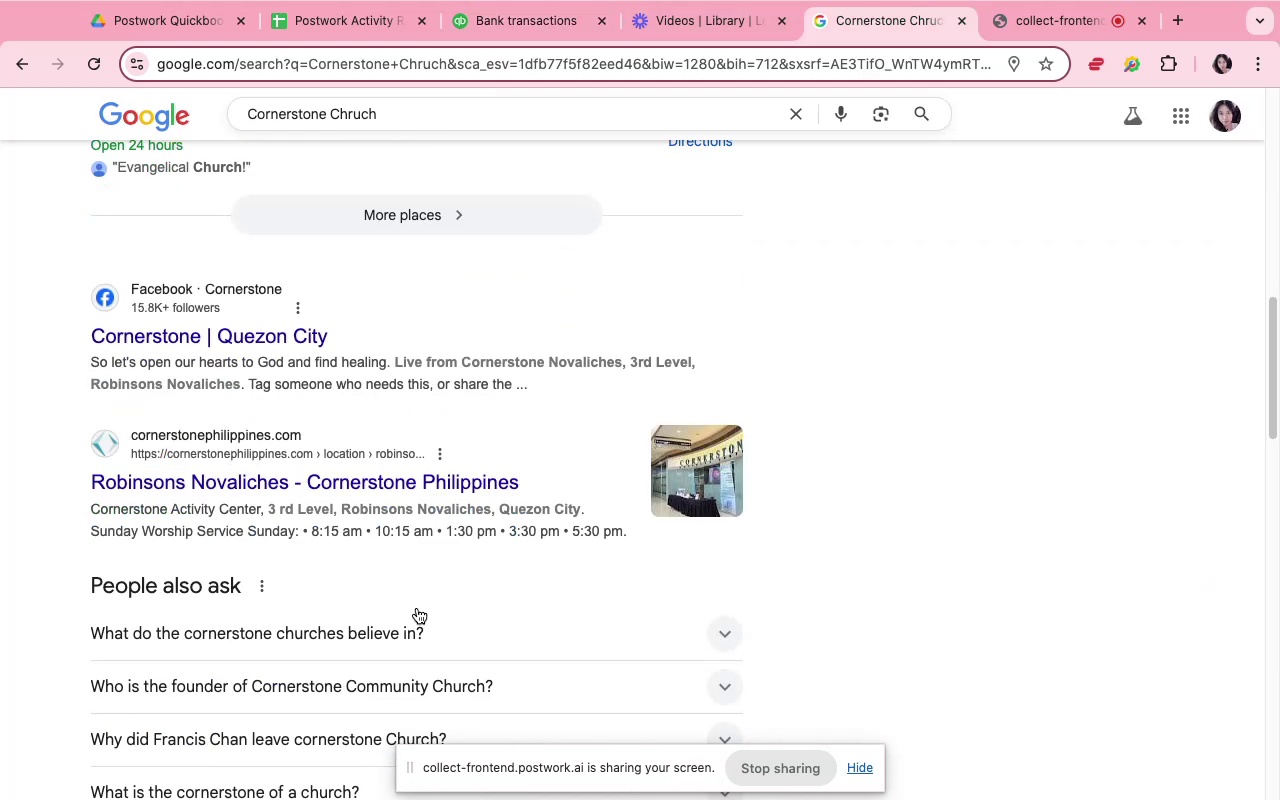 
wait(9.99)
 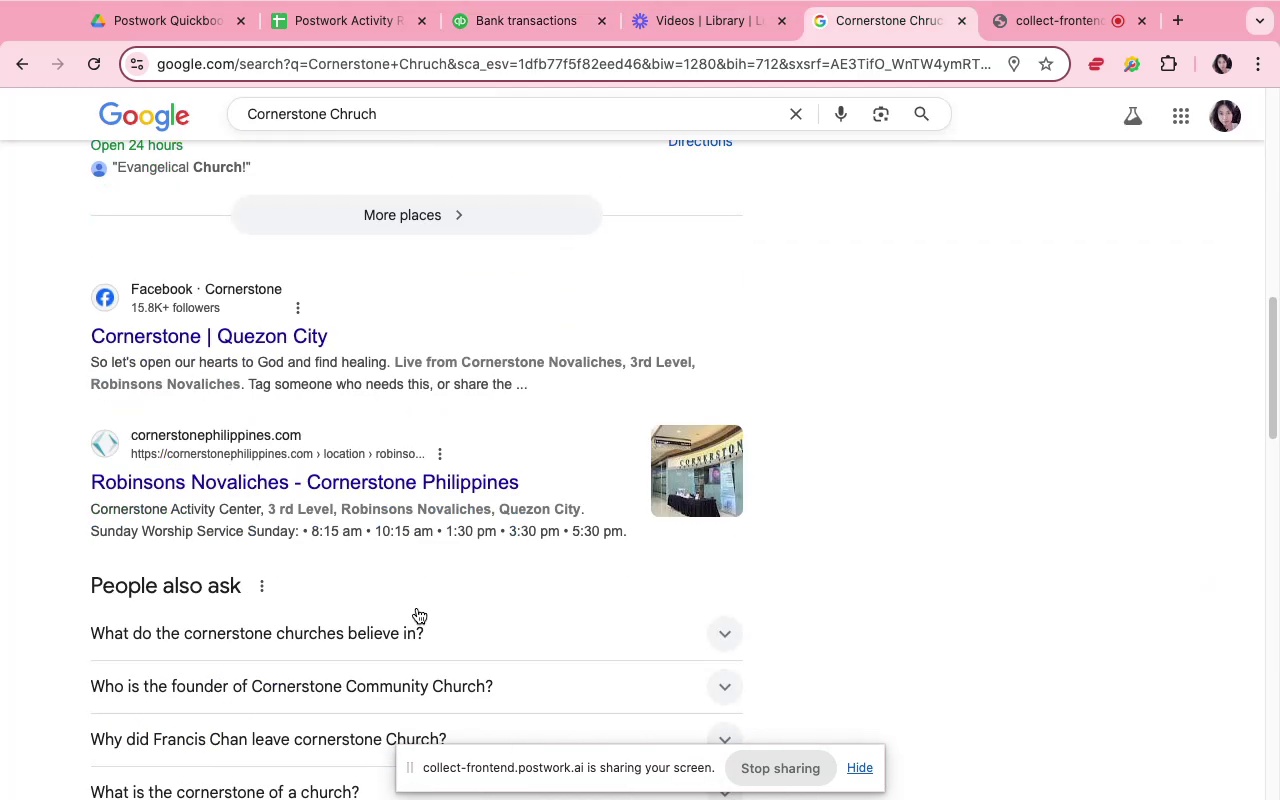 
left_click([538, 38])
 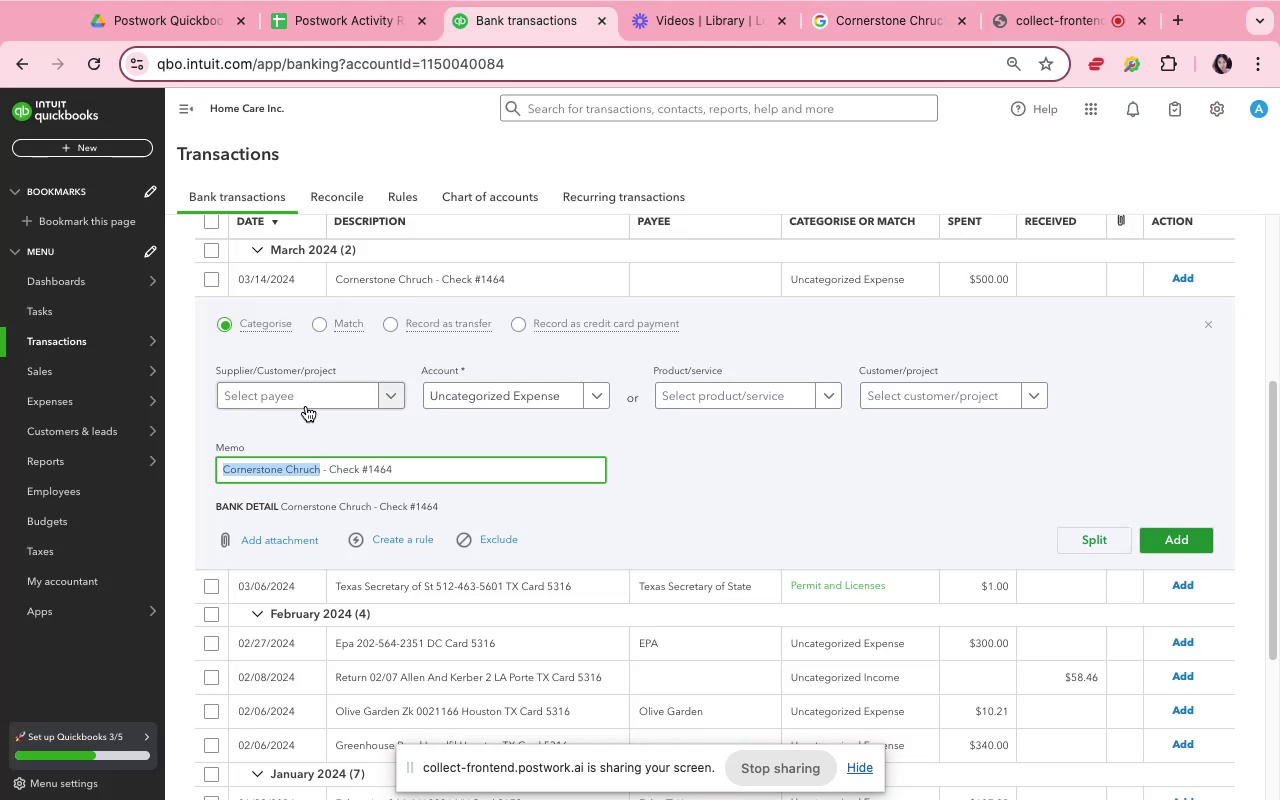 
left_click([304, 402])
 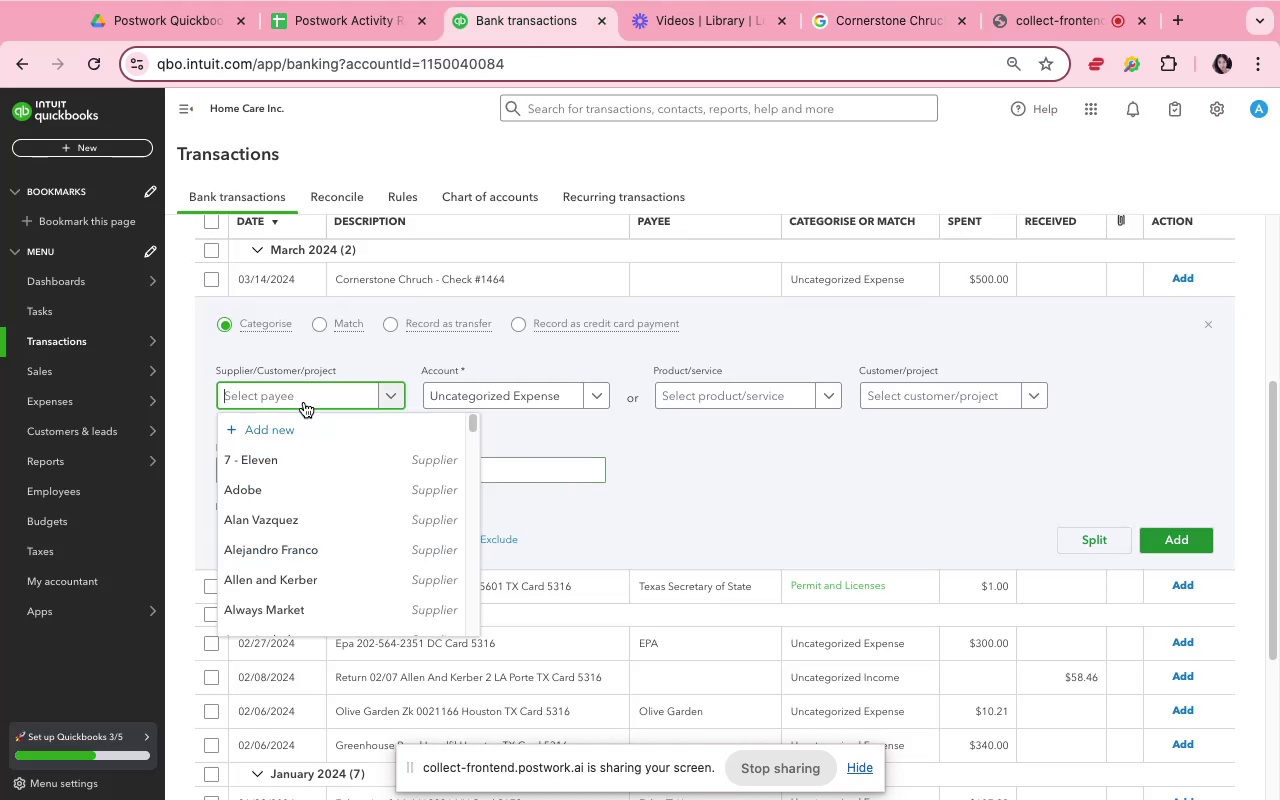 
key(Meta+V)
 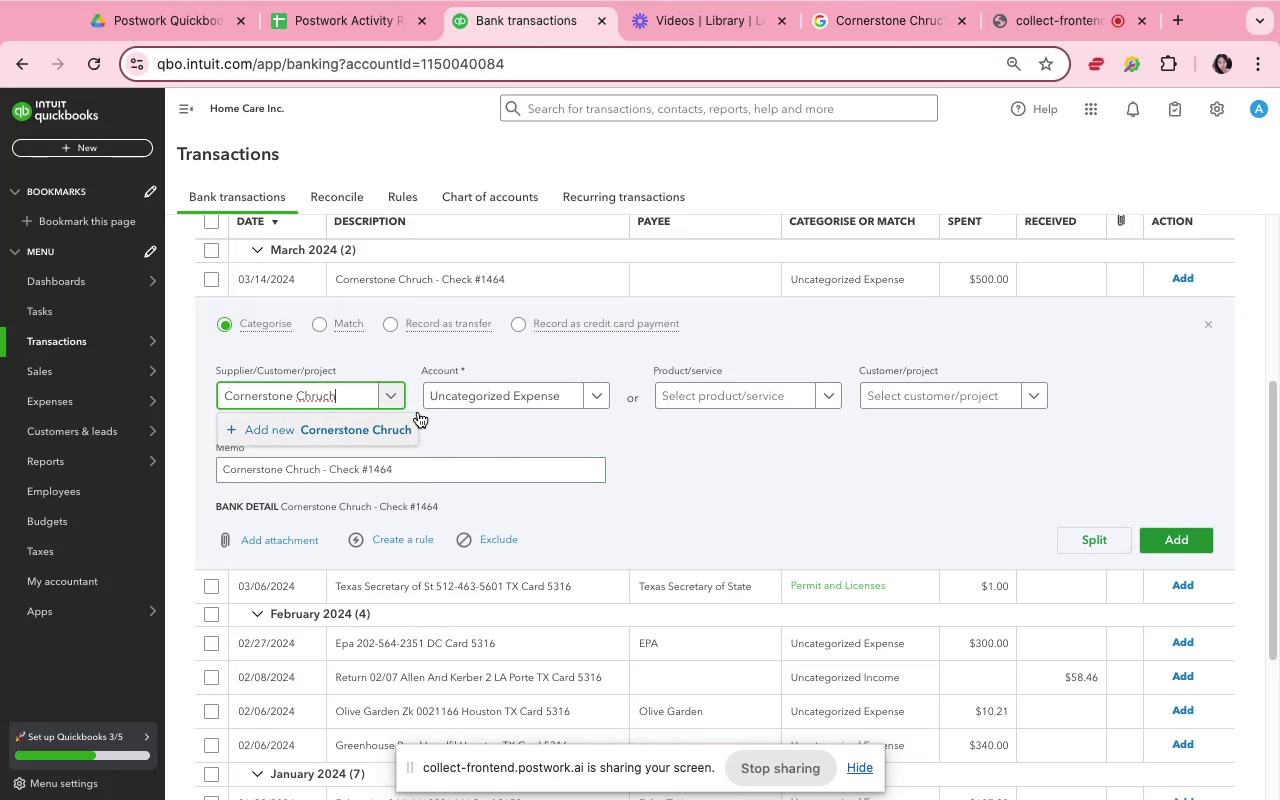 
left_click([405, 436])
 